 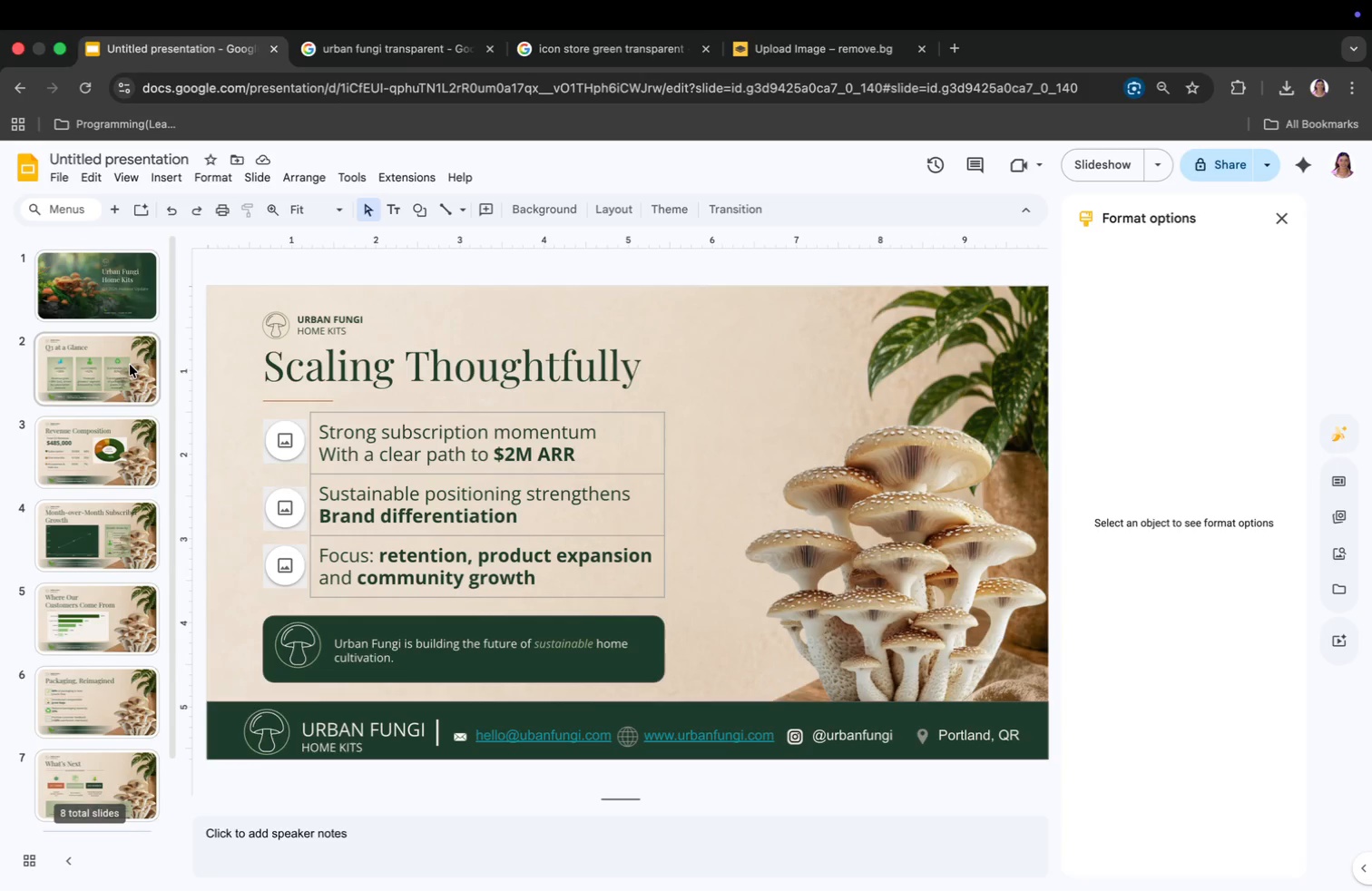 
scroll: coordinate [132, 366], scroll_direction: up, amount: 27.0
 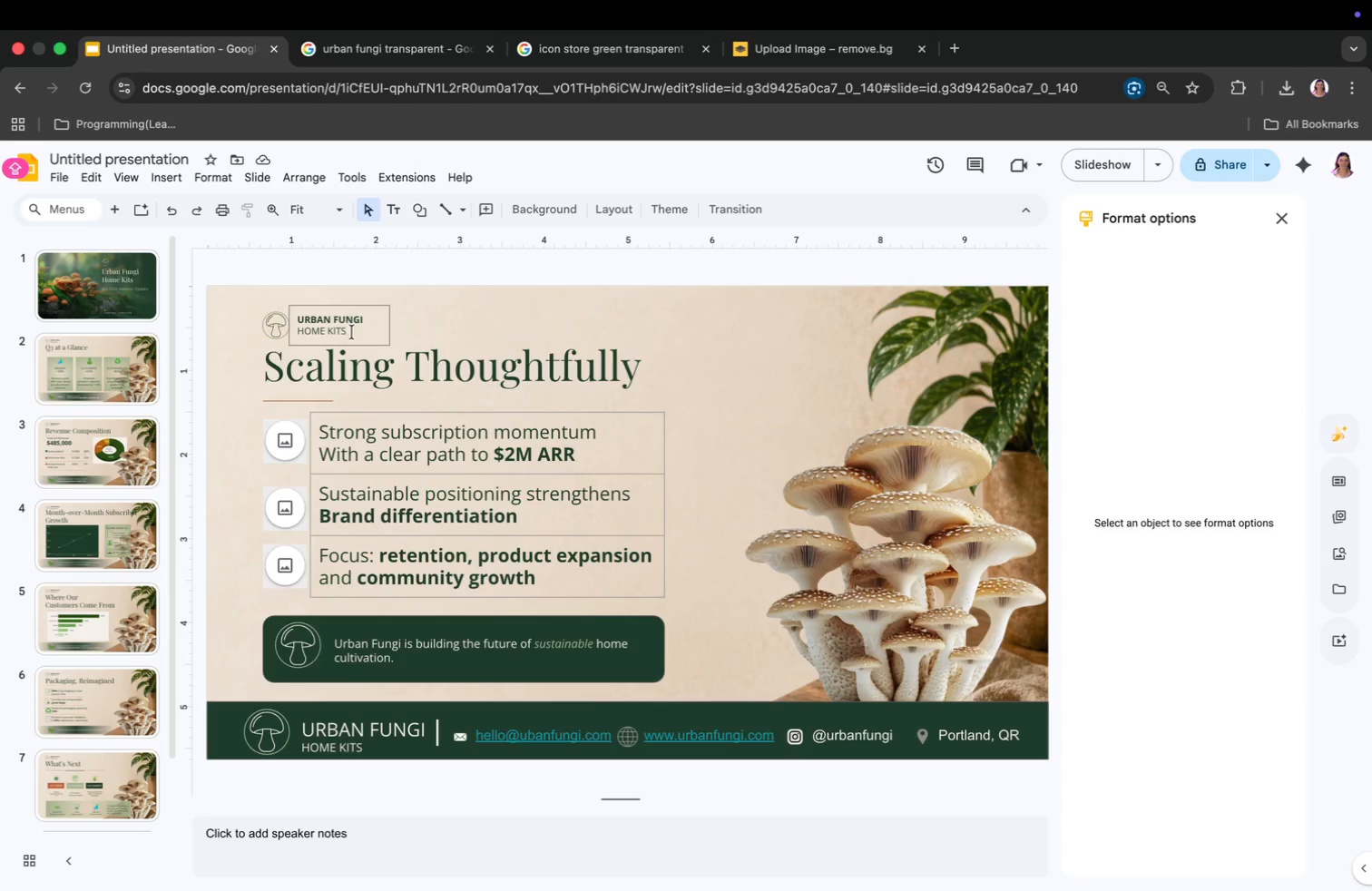 
left_click([352, 334])
 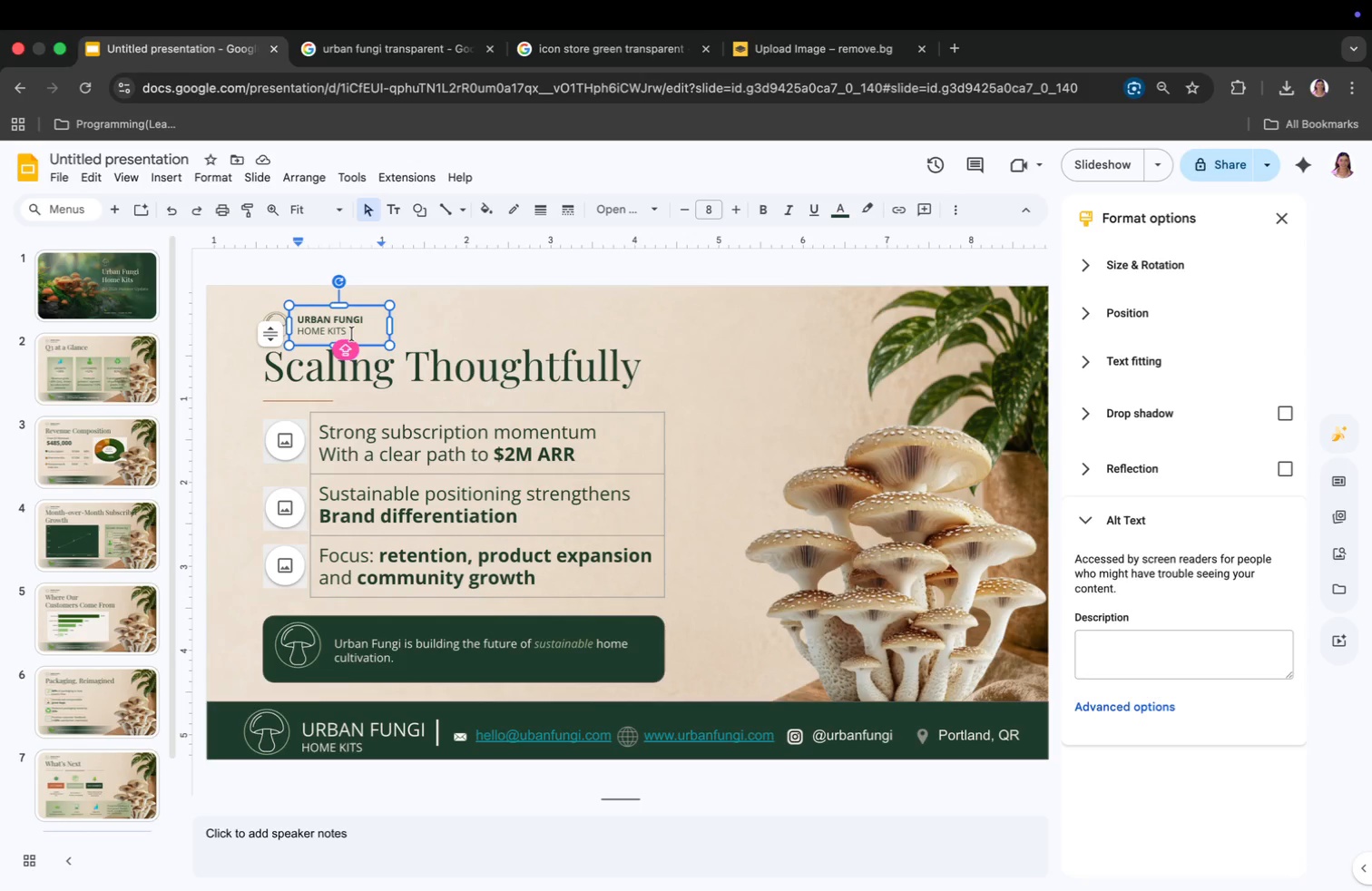 
key(Backspace)
 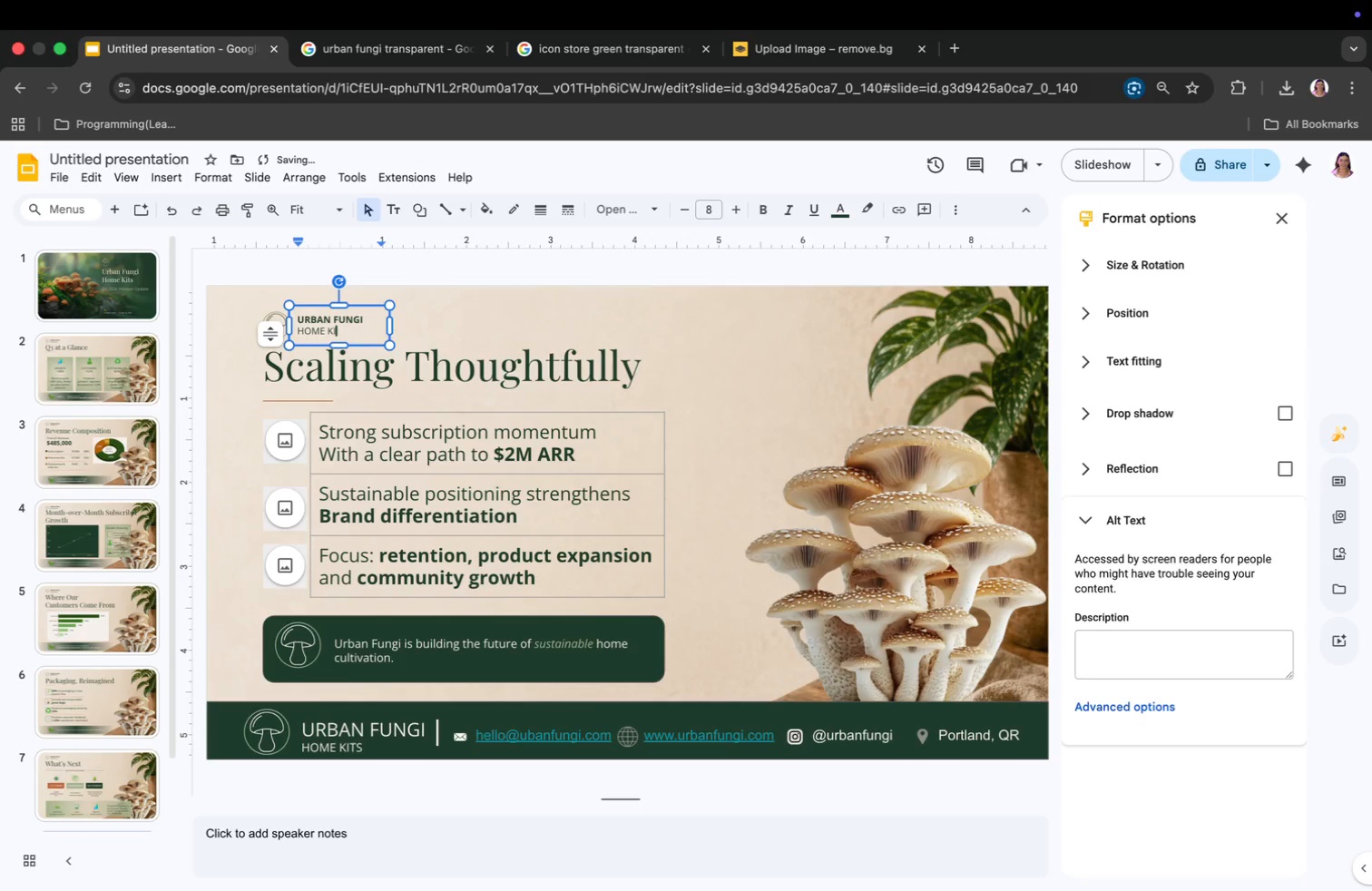 
key(Backspace)
 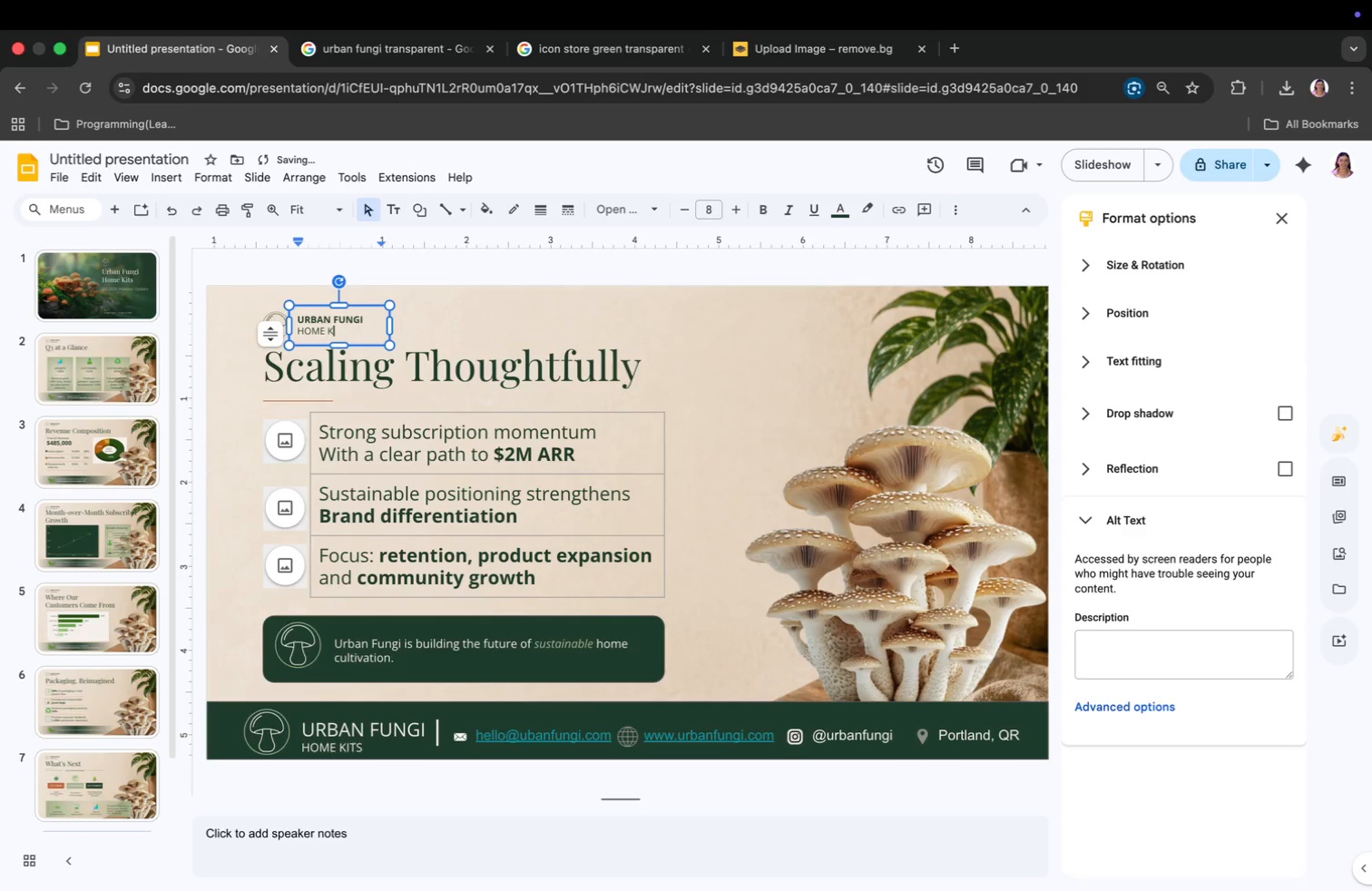 
key(Backspace)
 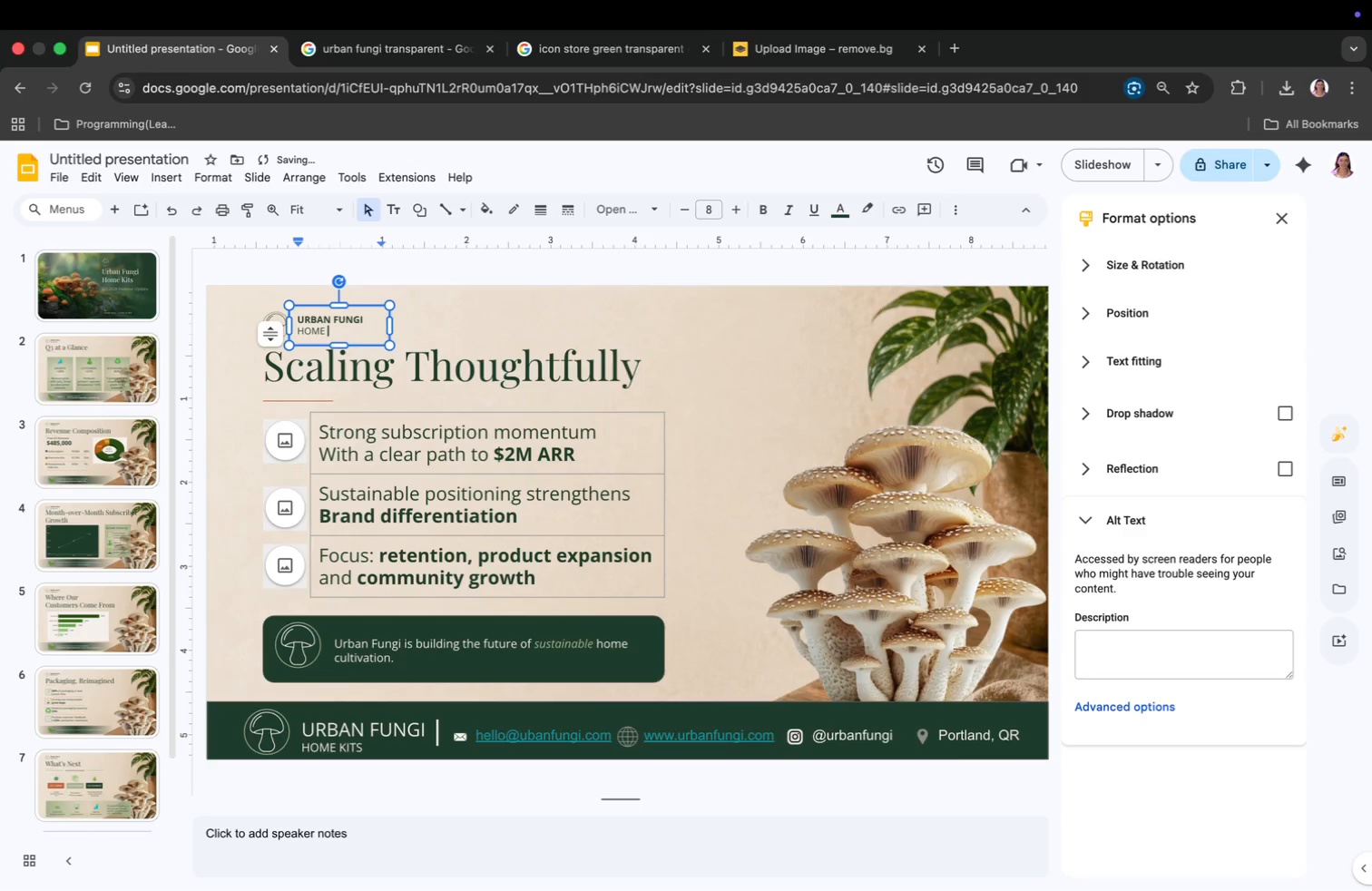 
key(Backspace)
 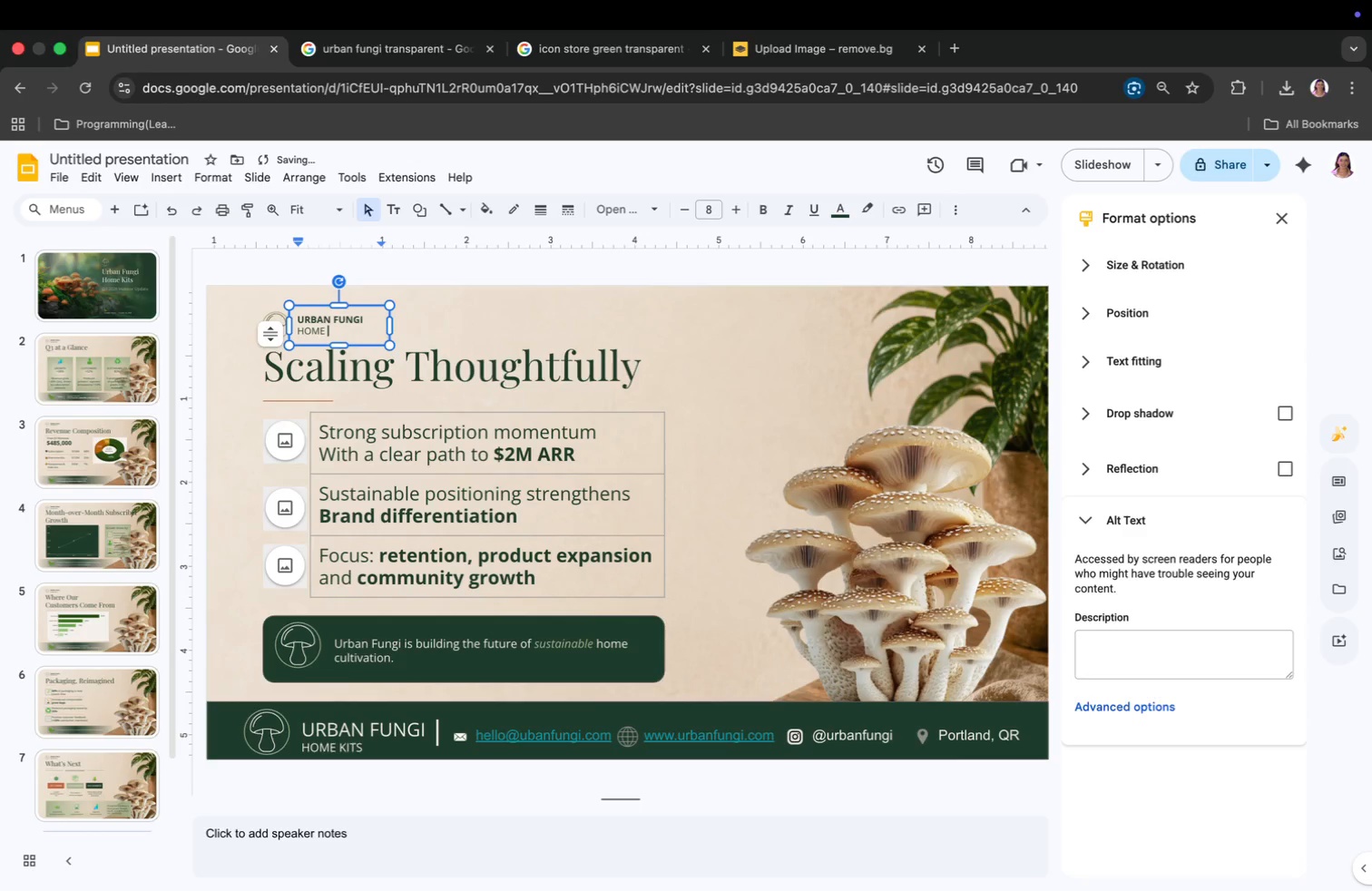 
key(Backspace)
 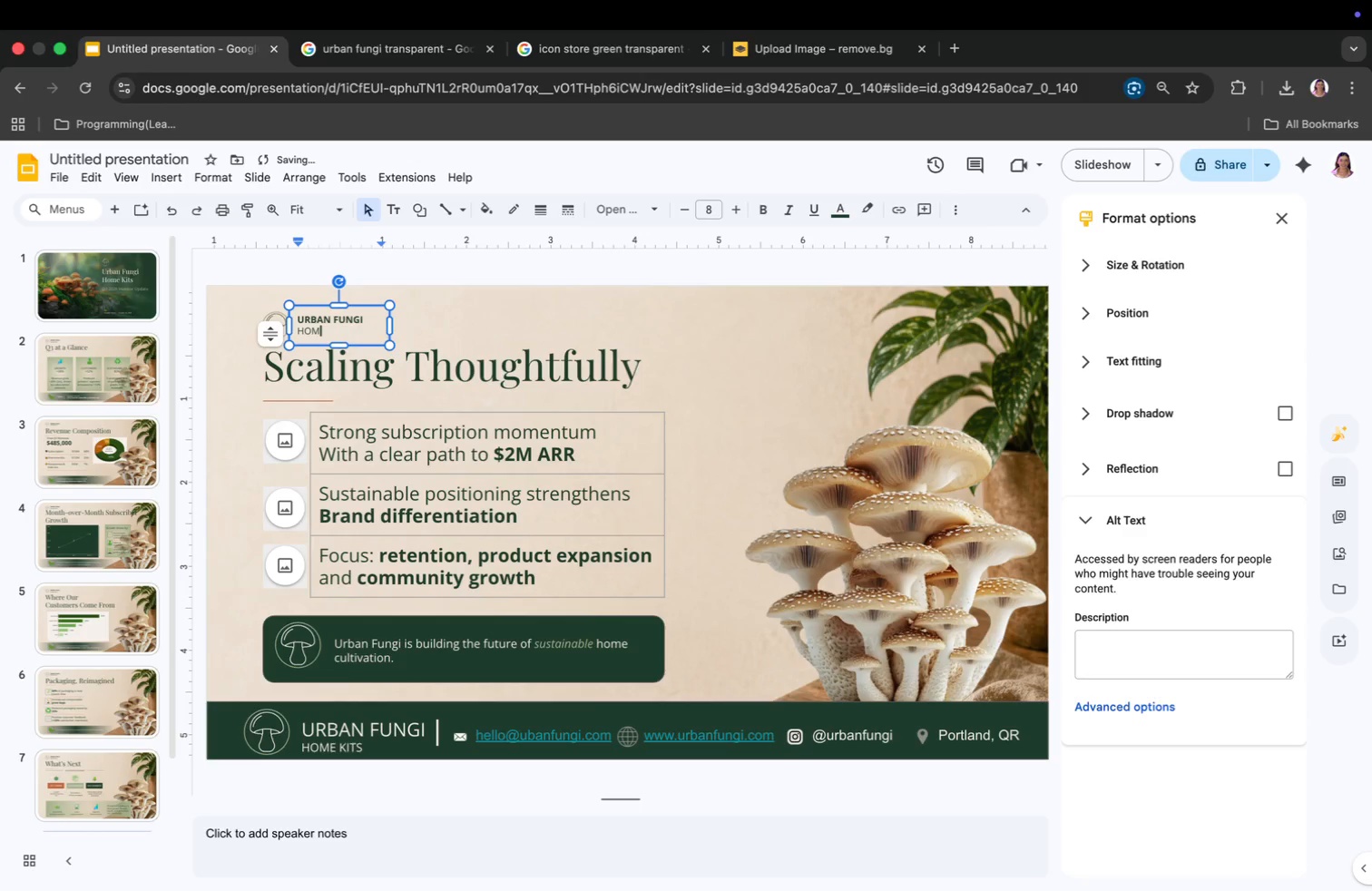 
key(Backspace)
 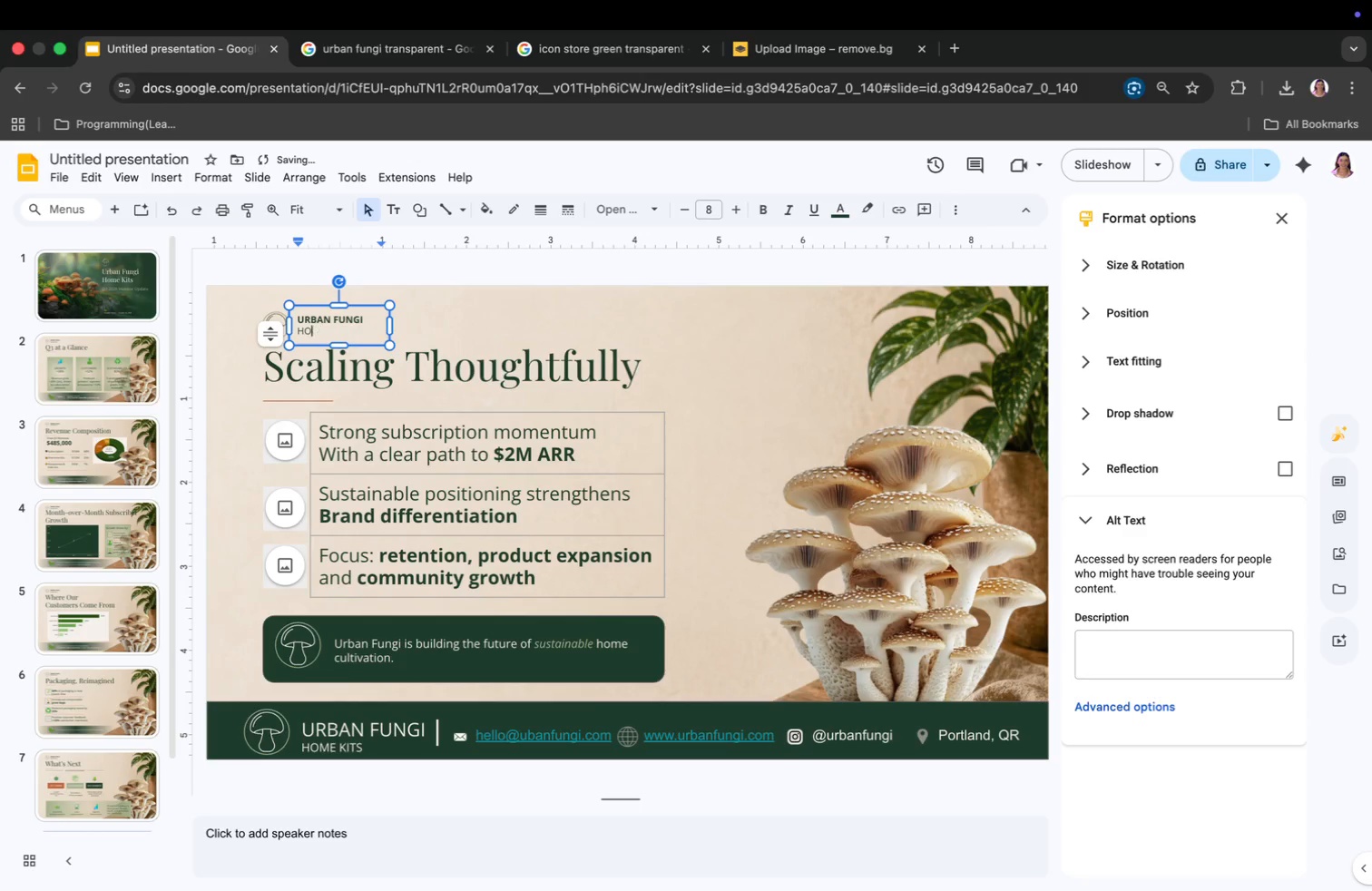 
key(Backspace)
 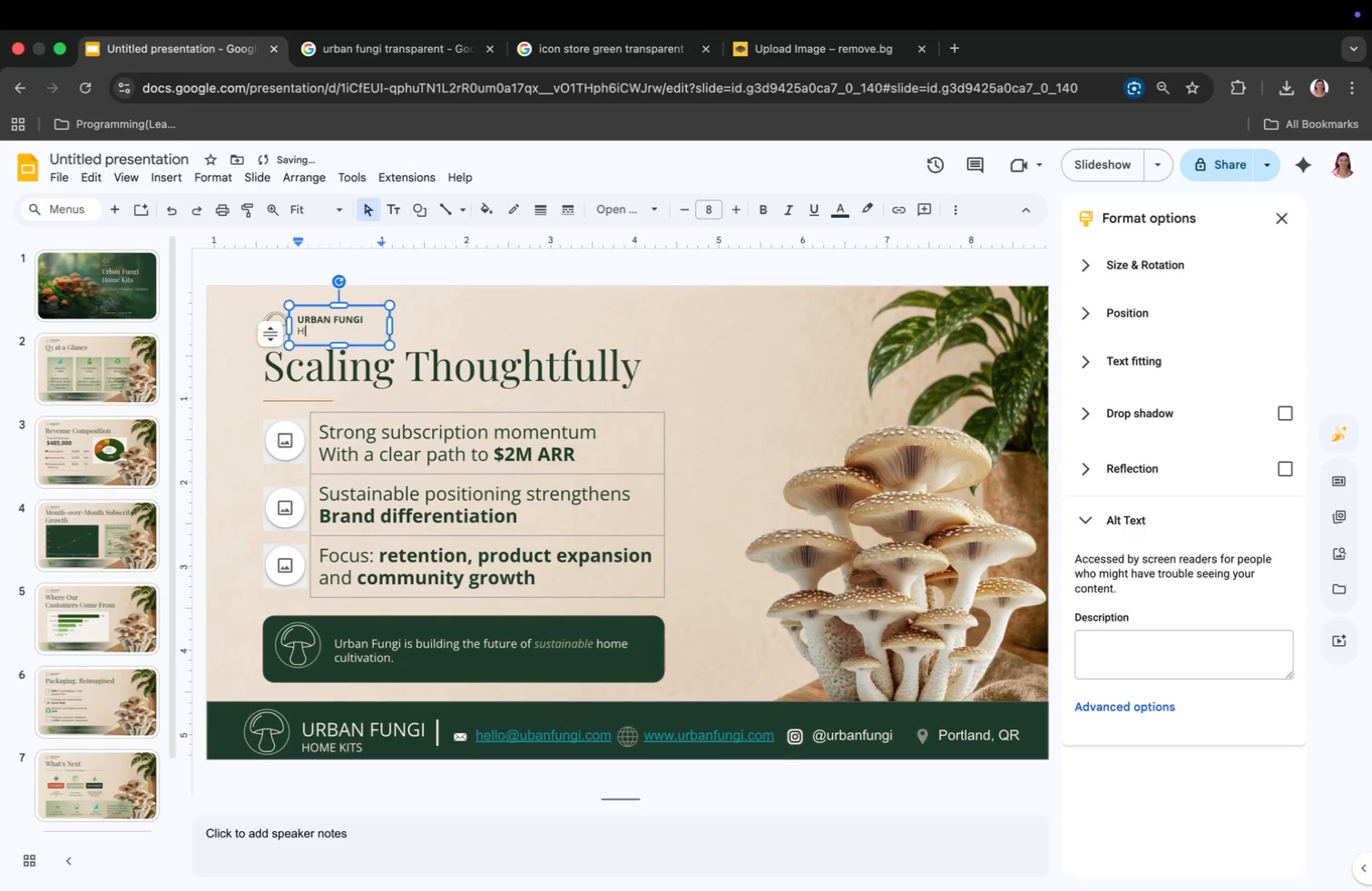 
key(Backspace)
 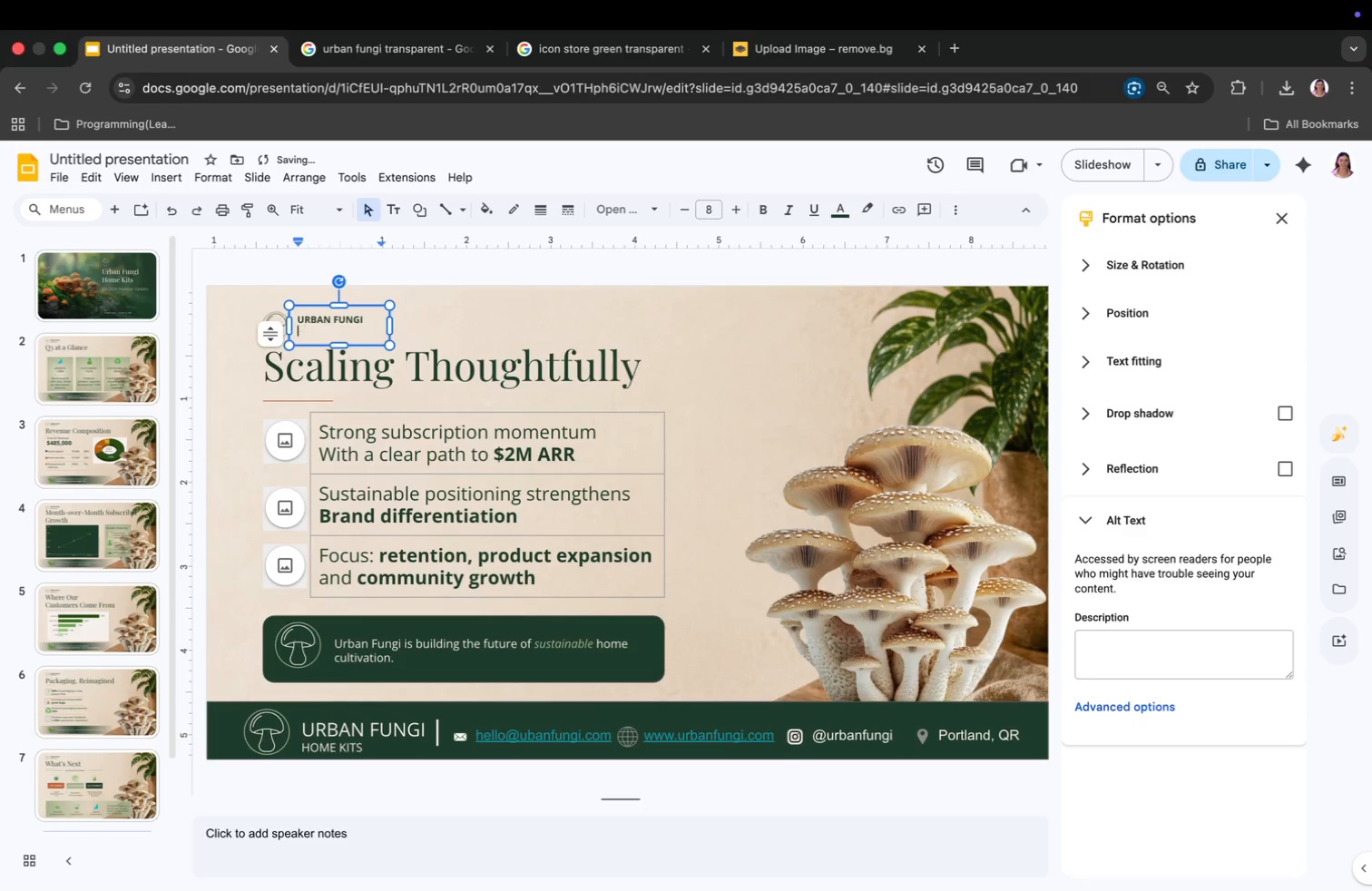 
key(Backspace)
 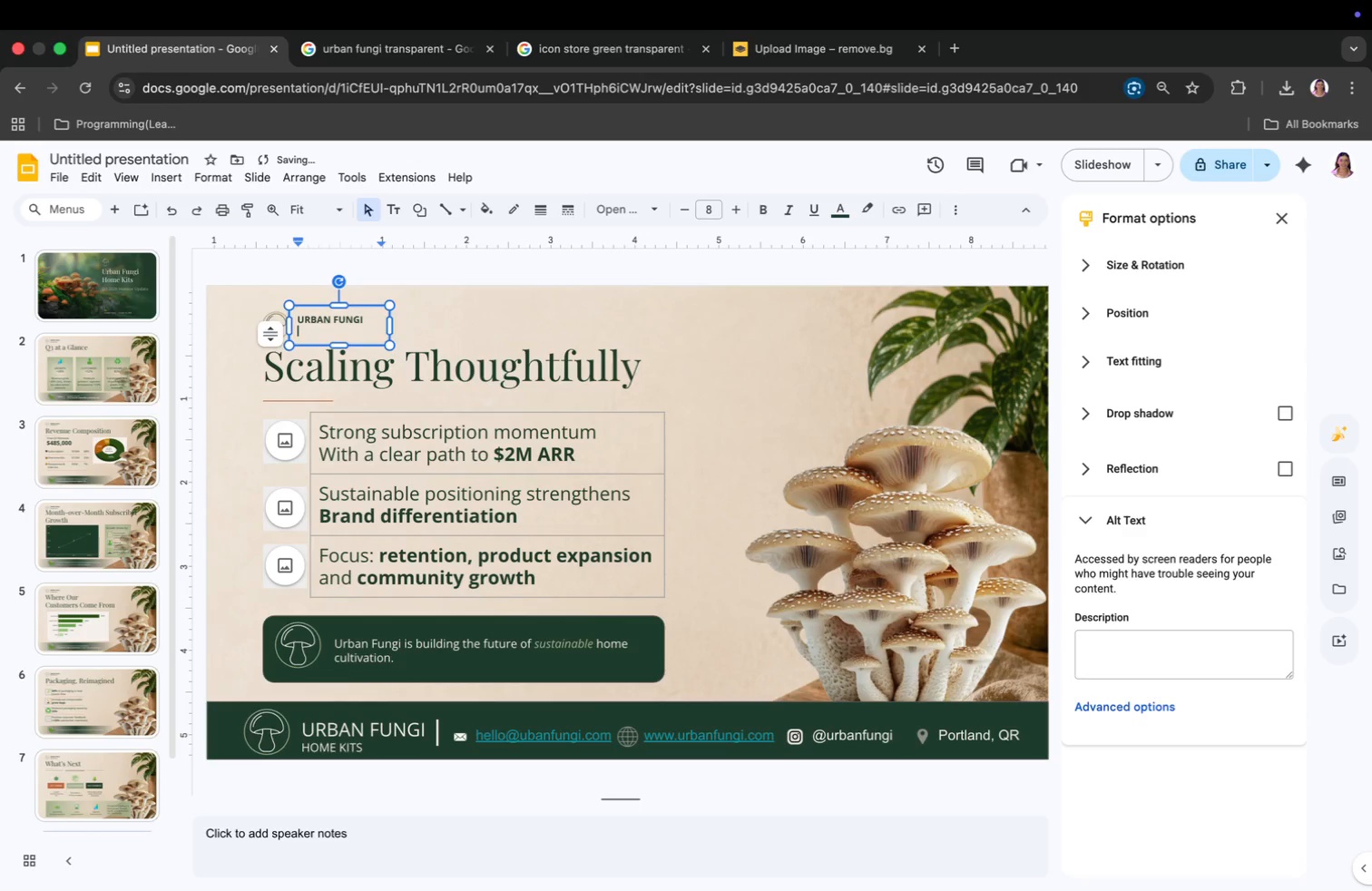 
key(Backspace)
 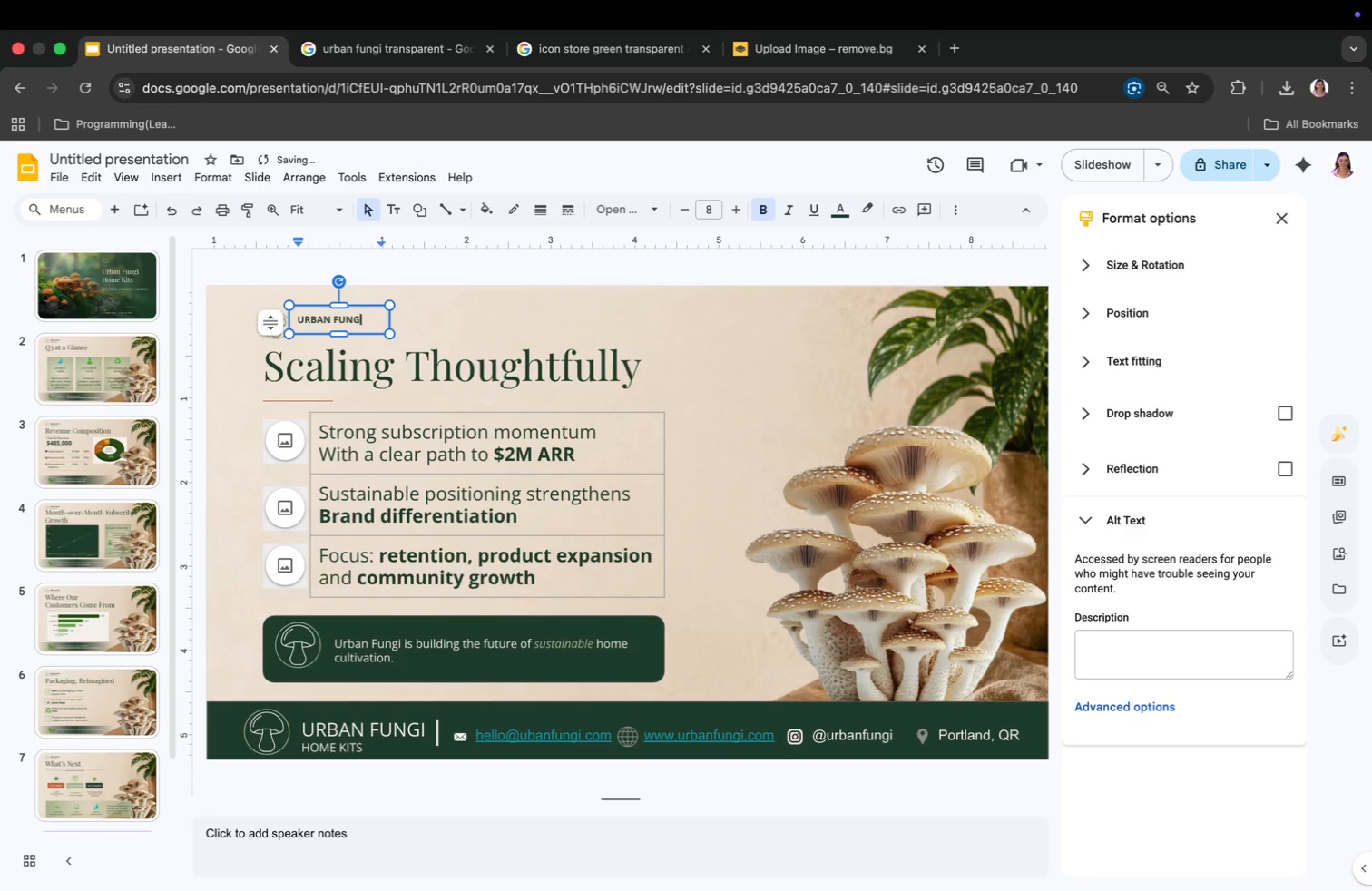 
key(Backspace)
 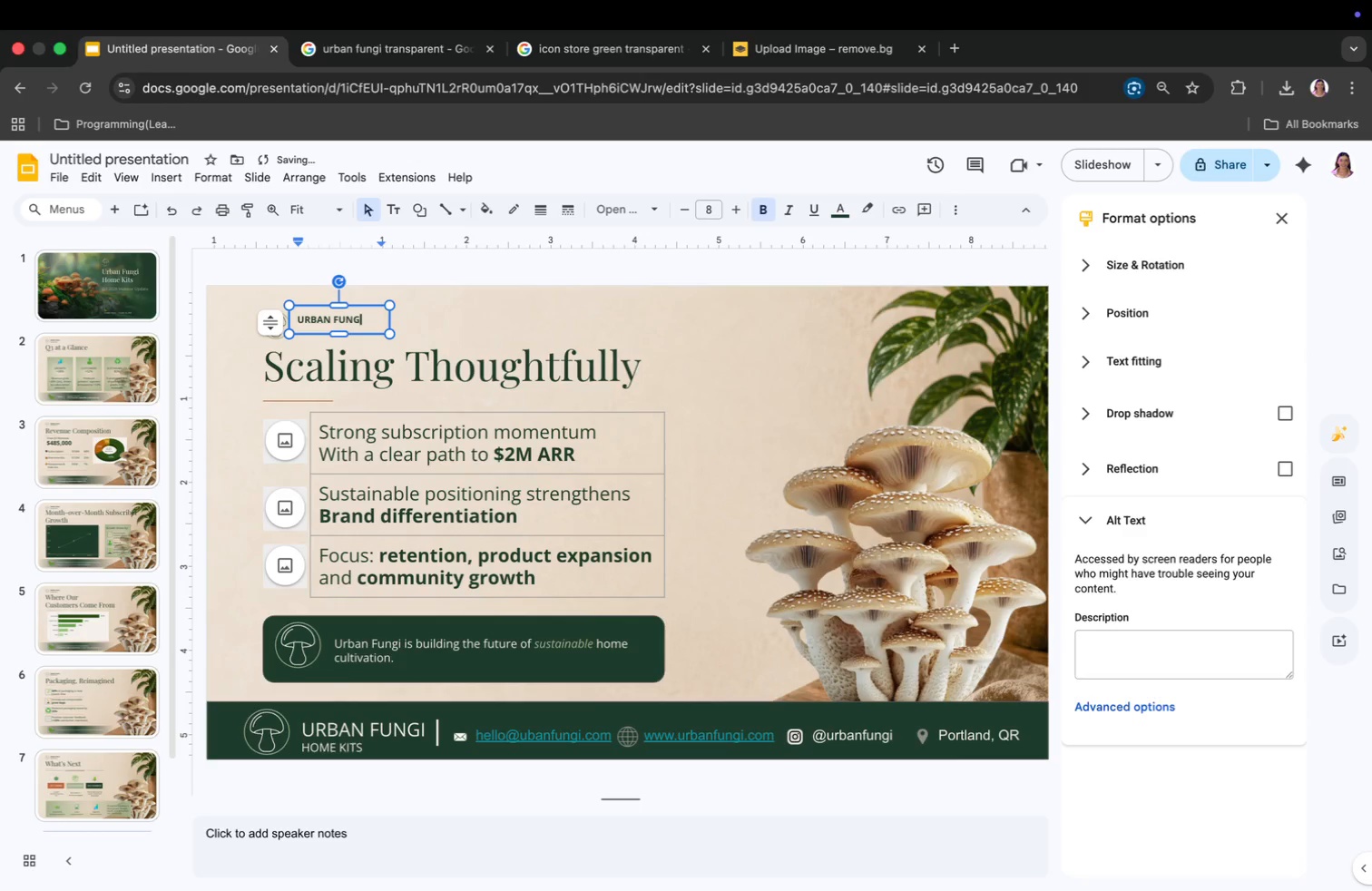 
key(Backspace)
 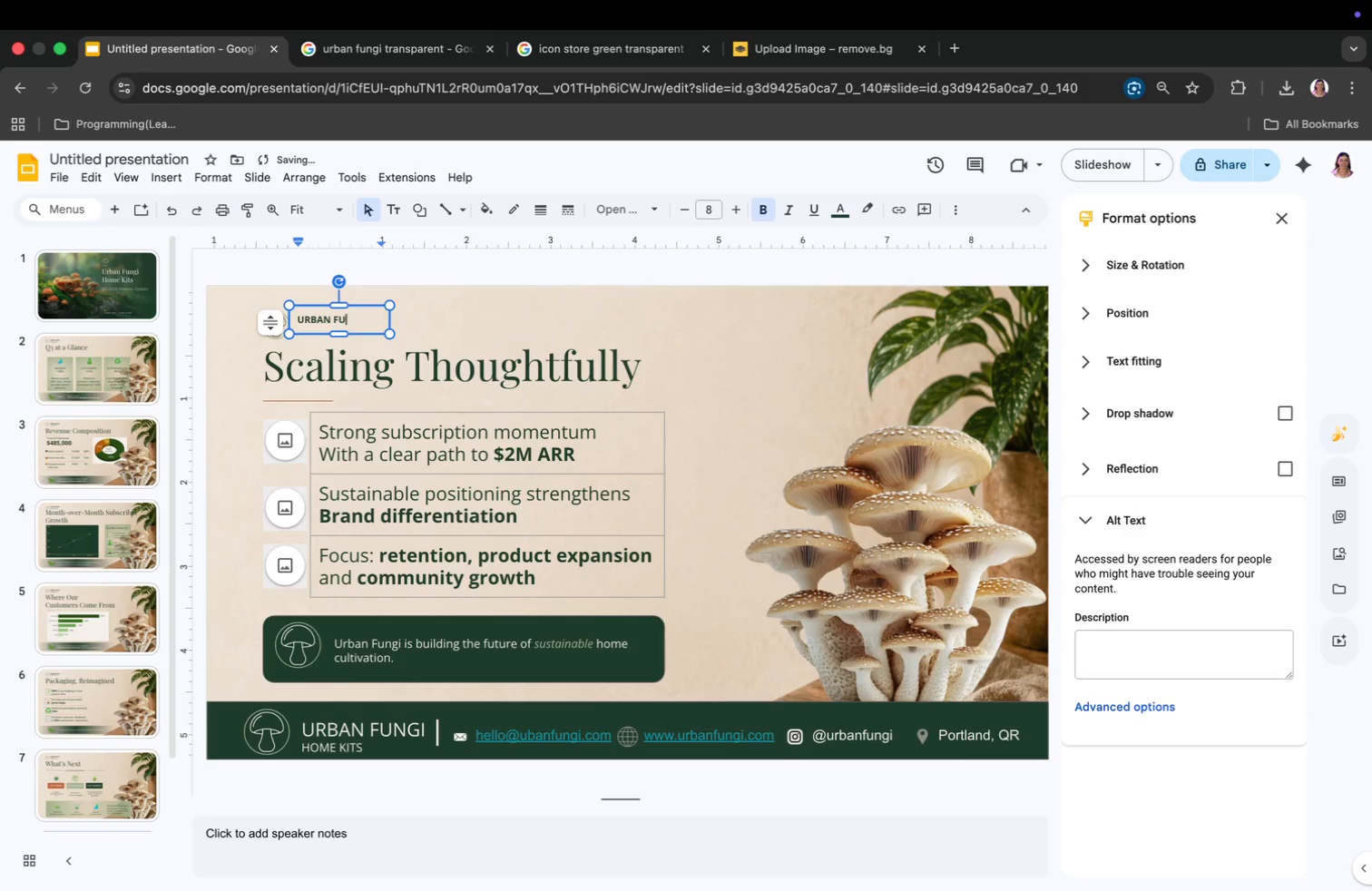 
hold_key(key=Backspace, duration=1.28)
 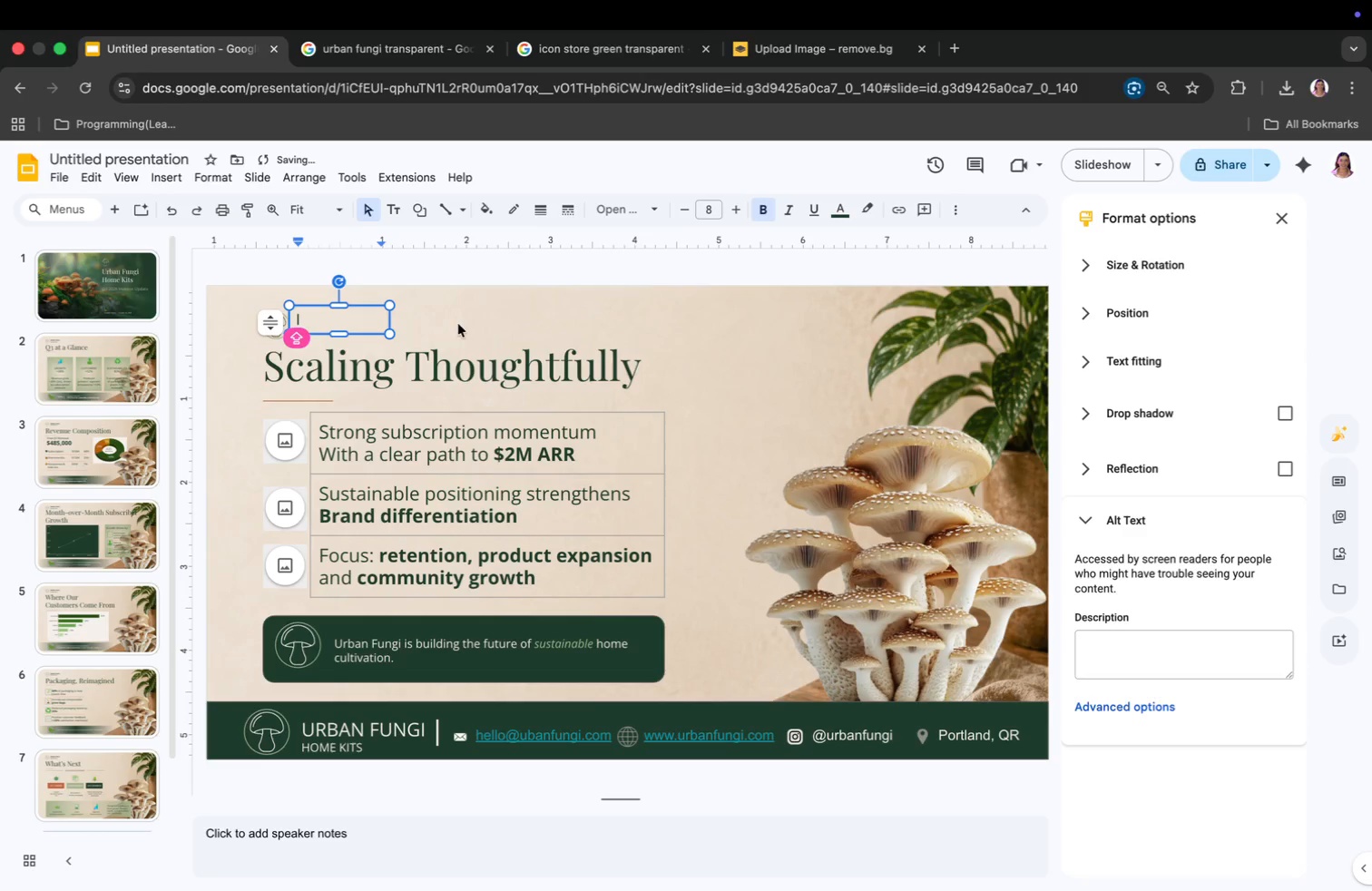 
left_click([391, 321])
 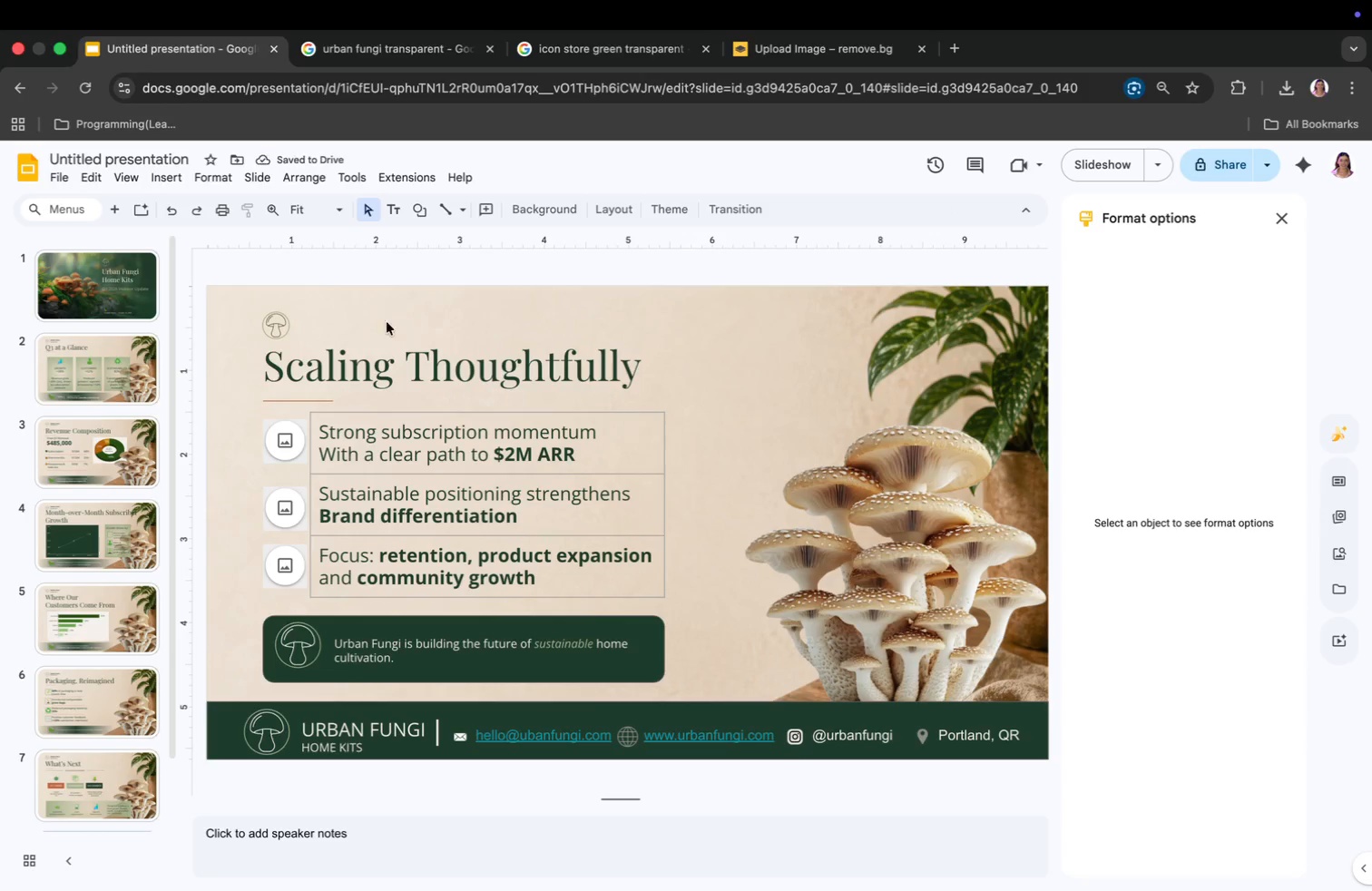 
right_click([368, 322])
 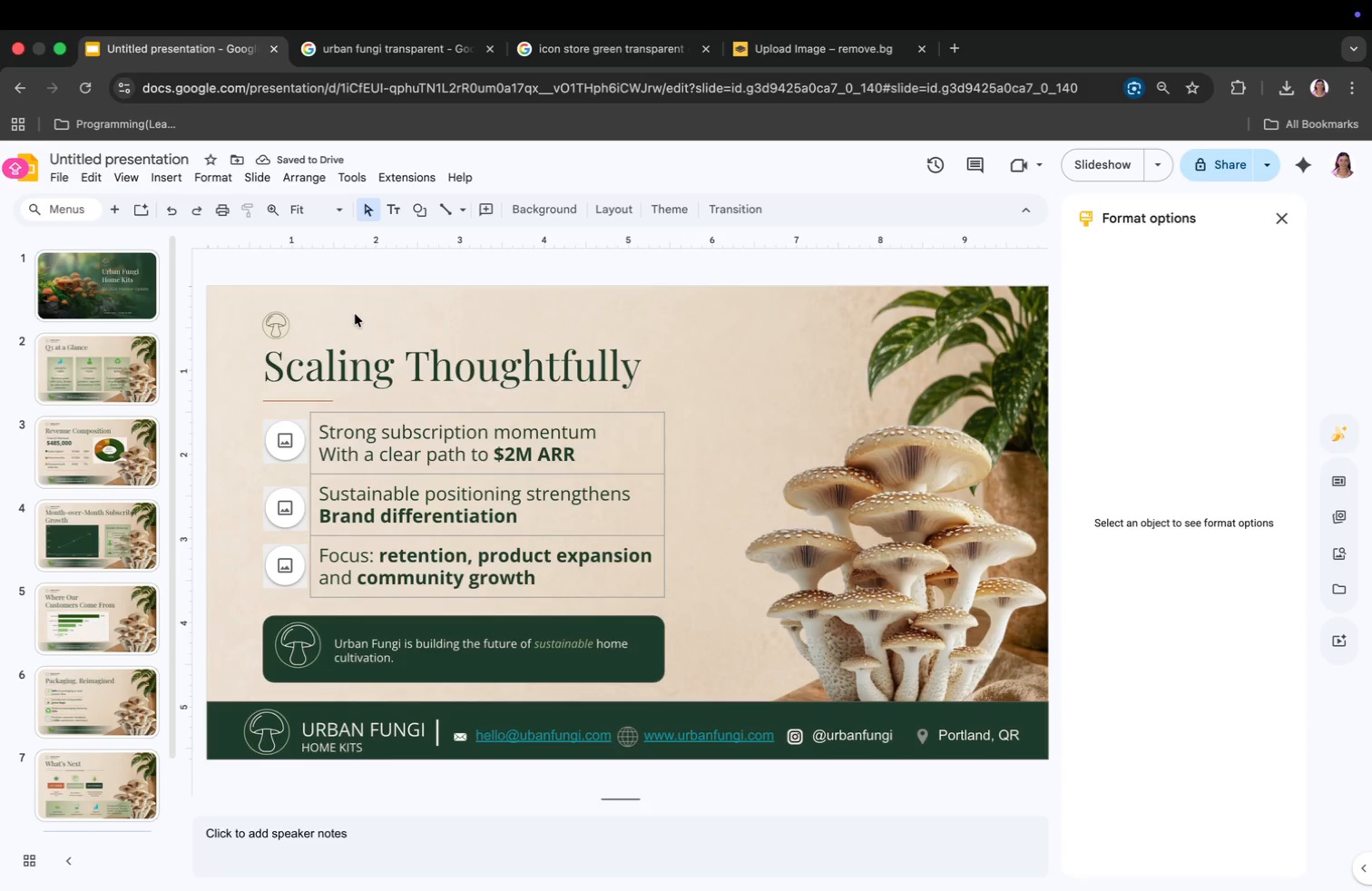 
right_click([355, 314])
 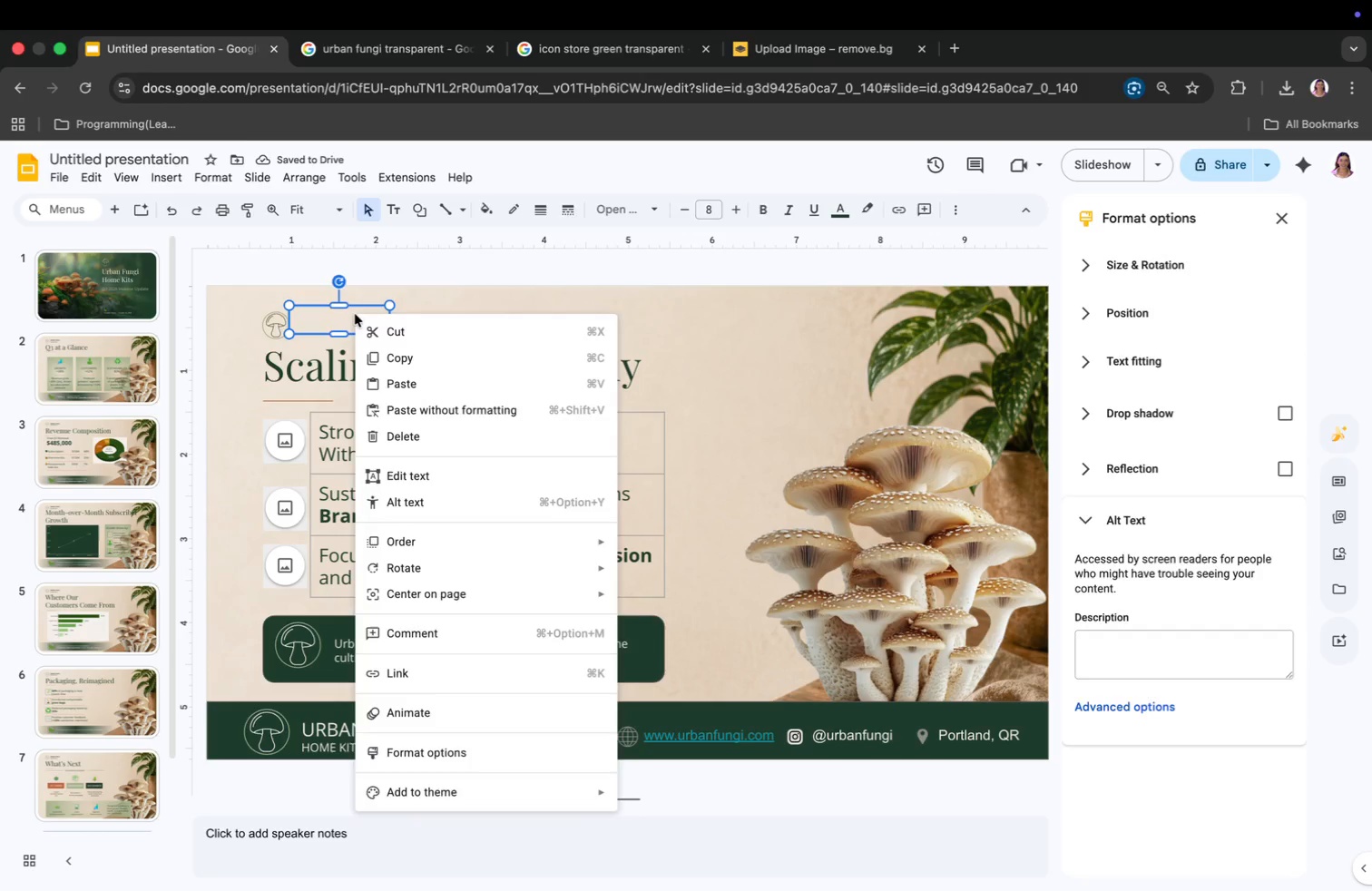 
key(Backspace)
 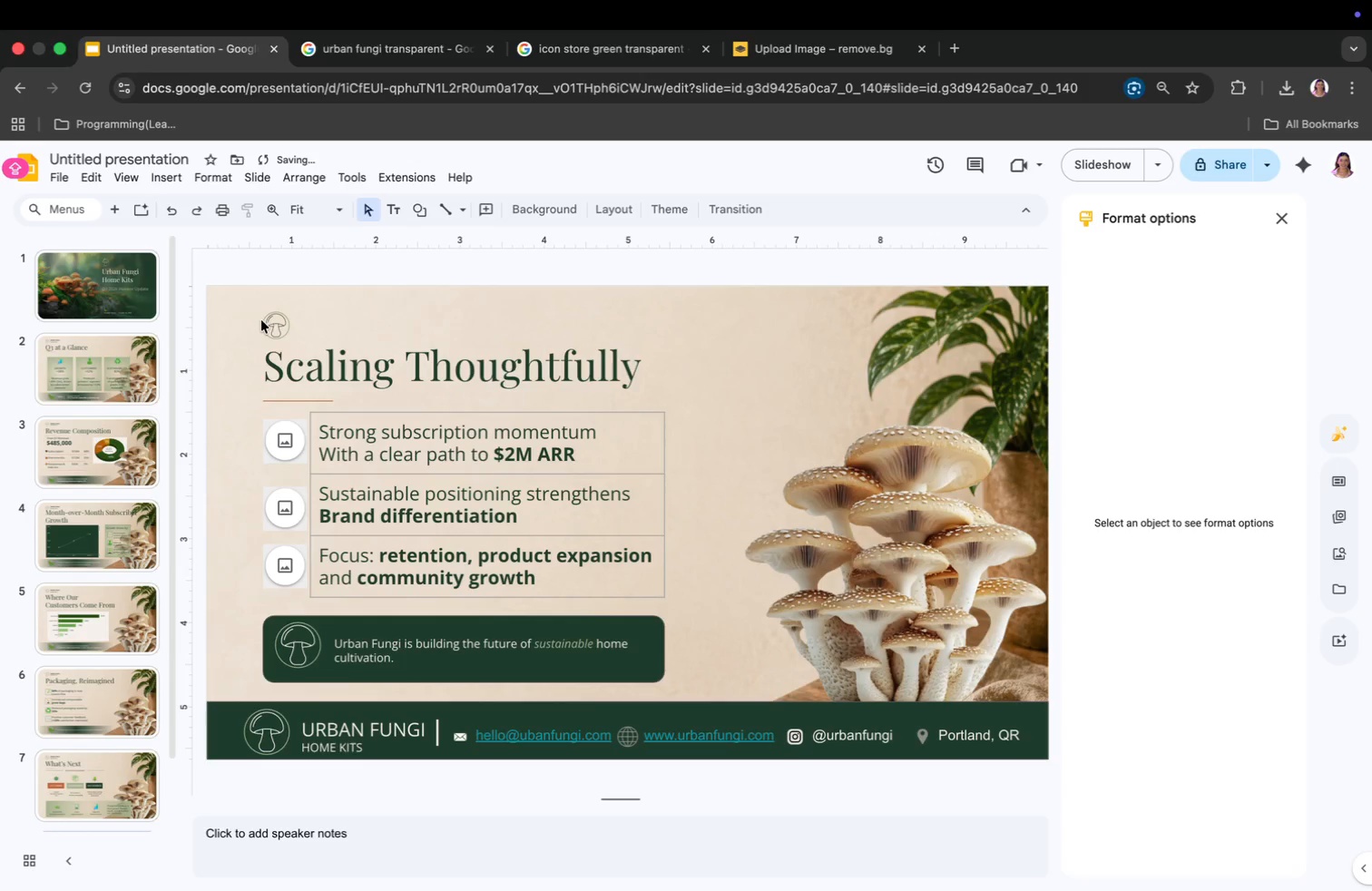 
right_click([274, 331])
 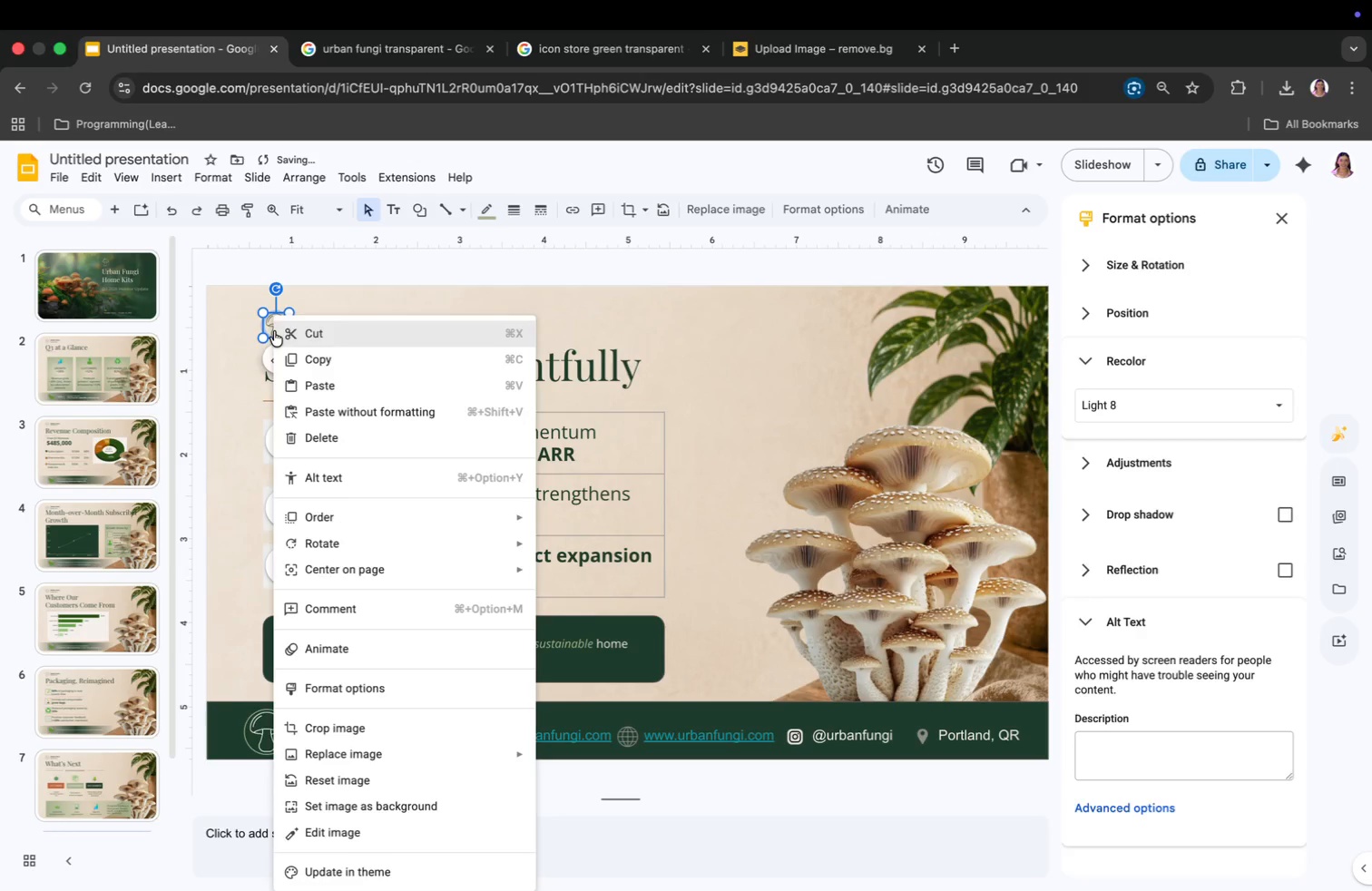 
key(Backspace)
 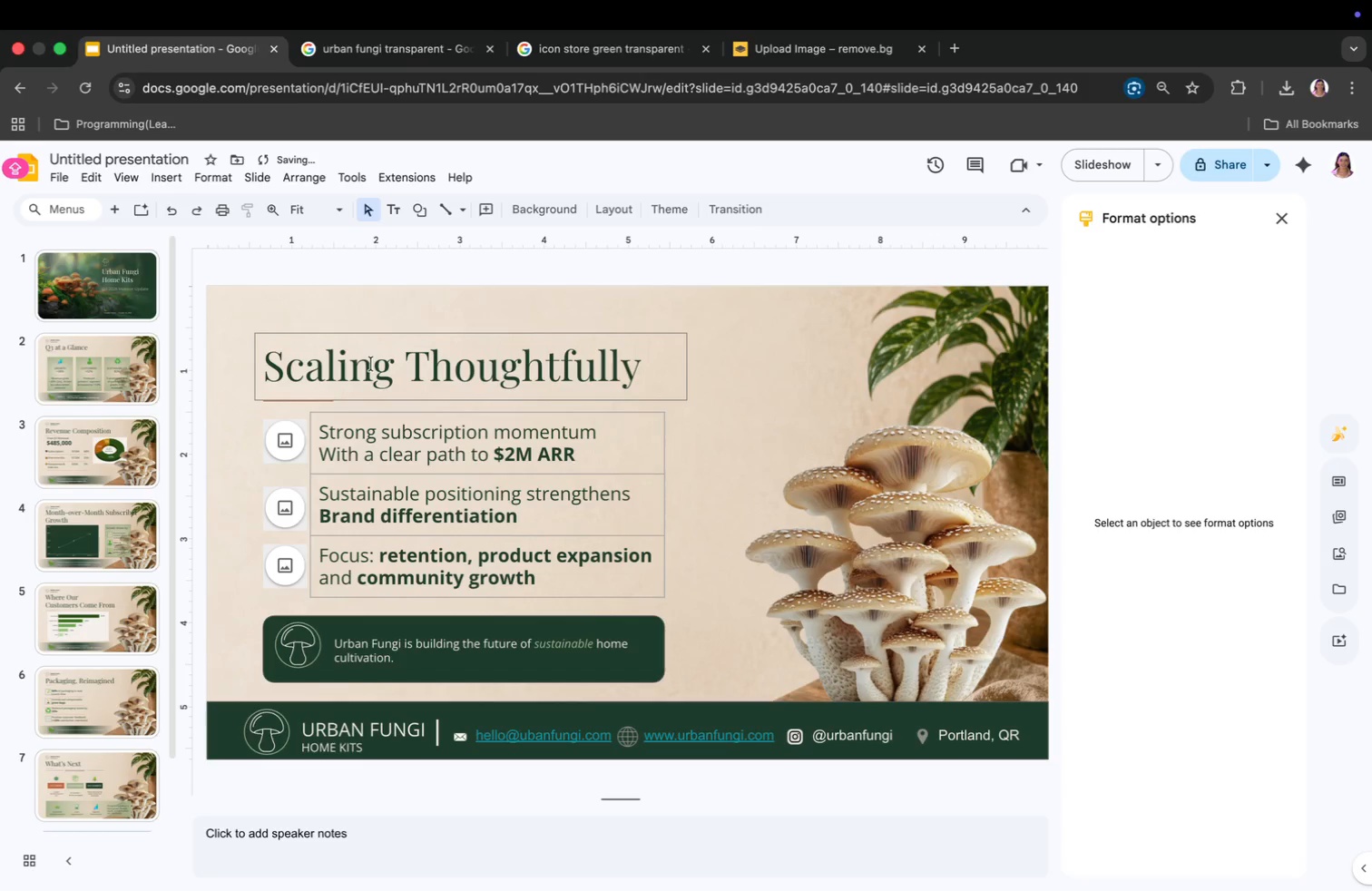 
left_click([371, 364])
 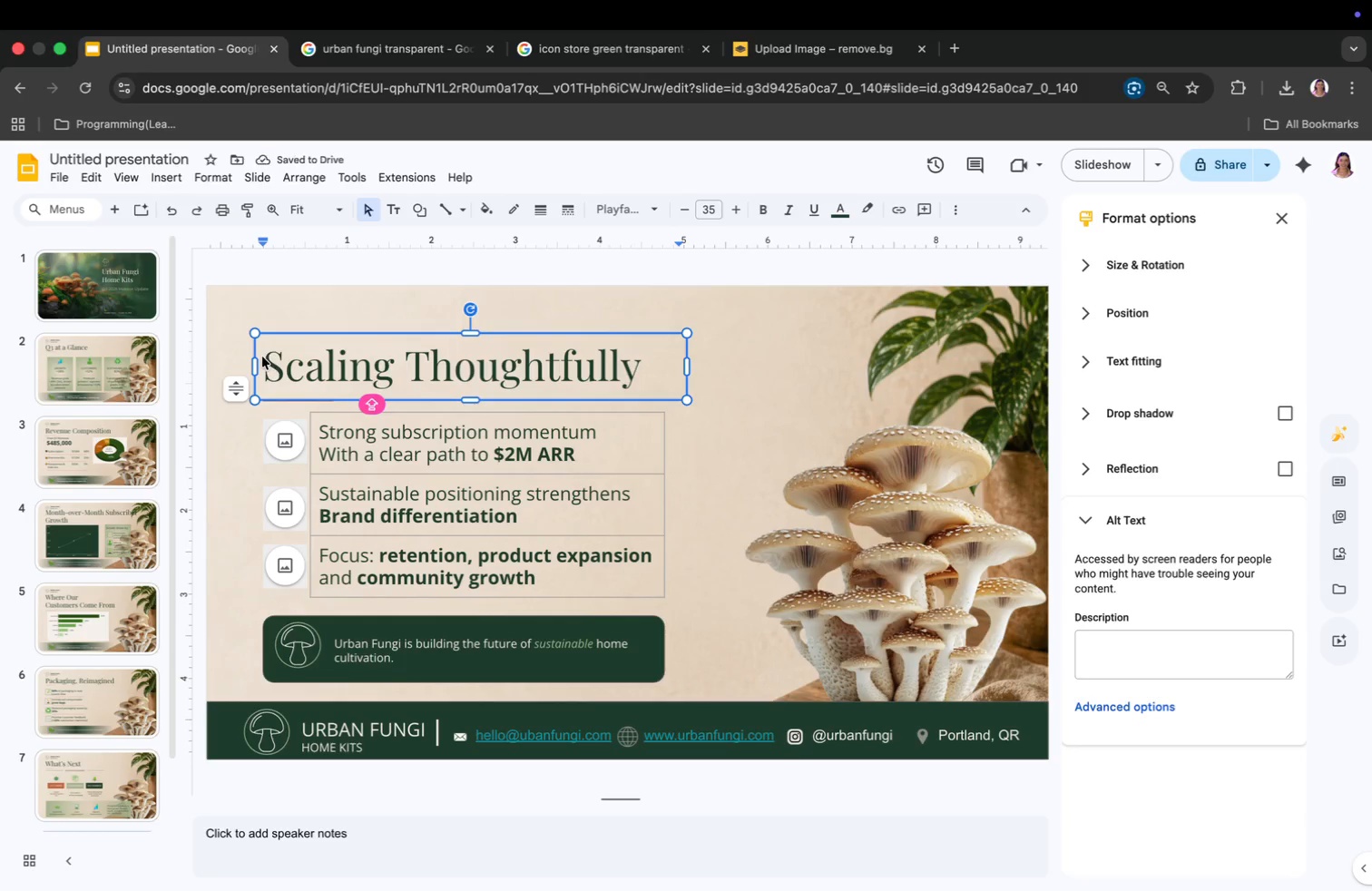 
left_click_drag(start_coordinate=[262, 357], to_coordinate=[639, 376])
 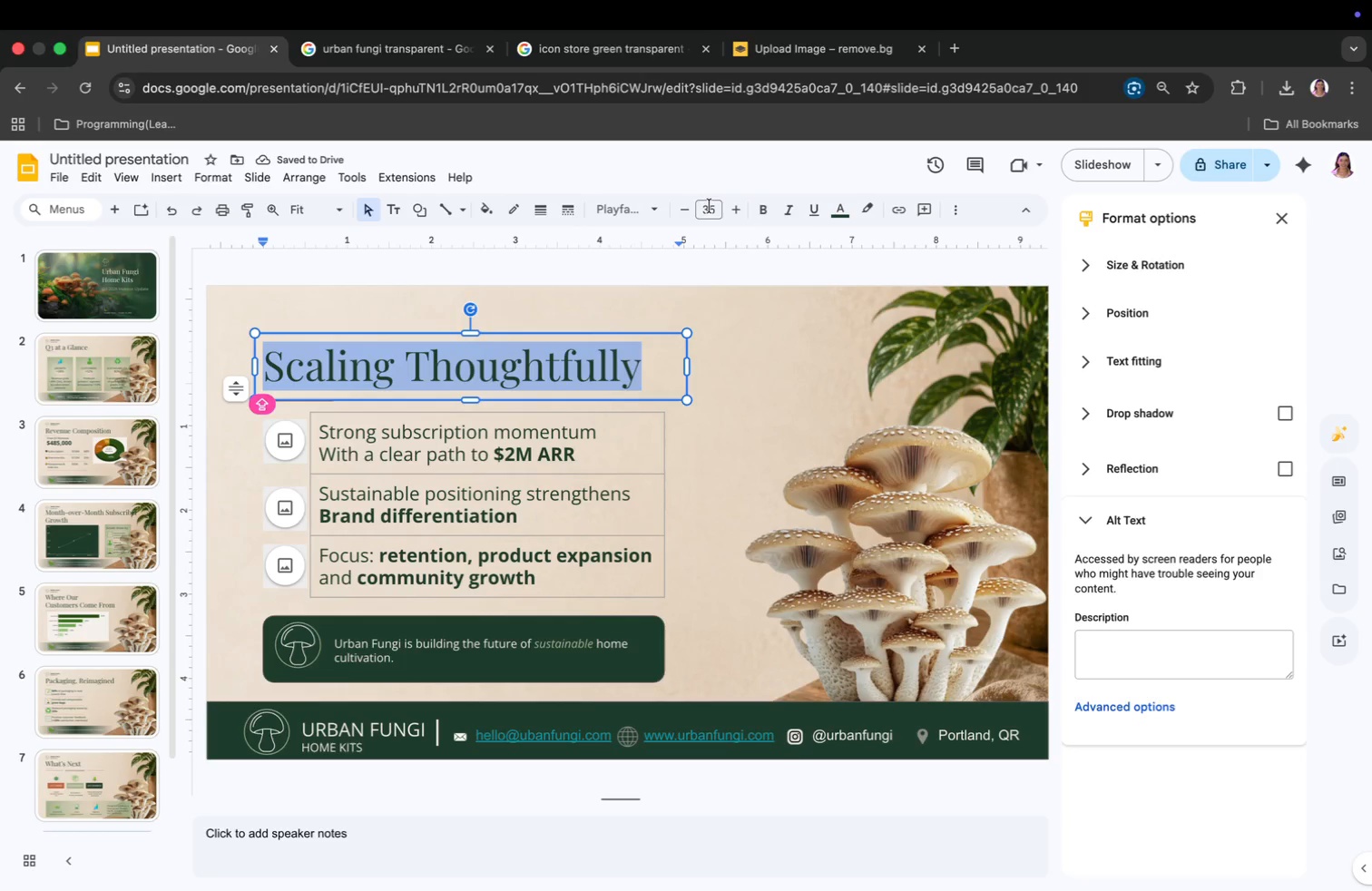 
left_click([710, 208])
 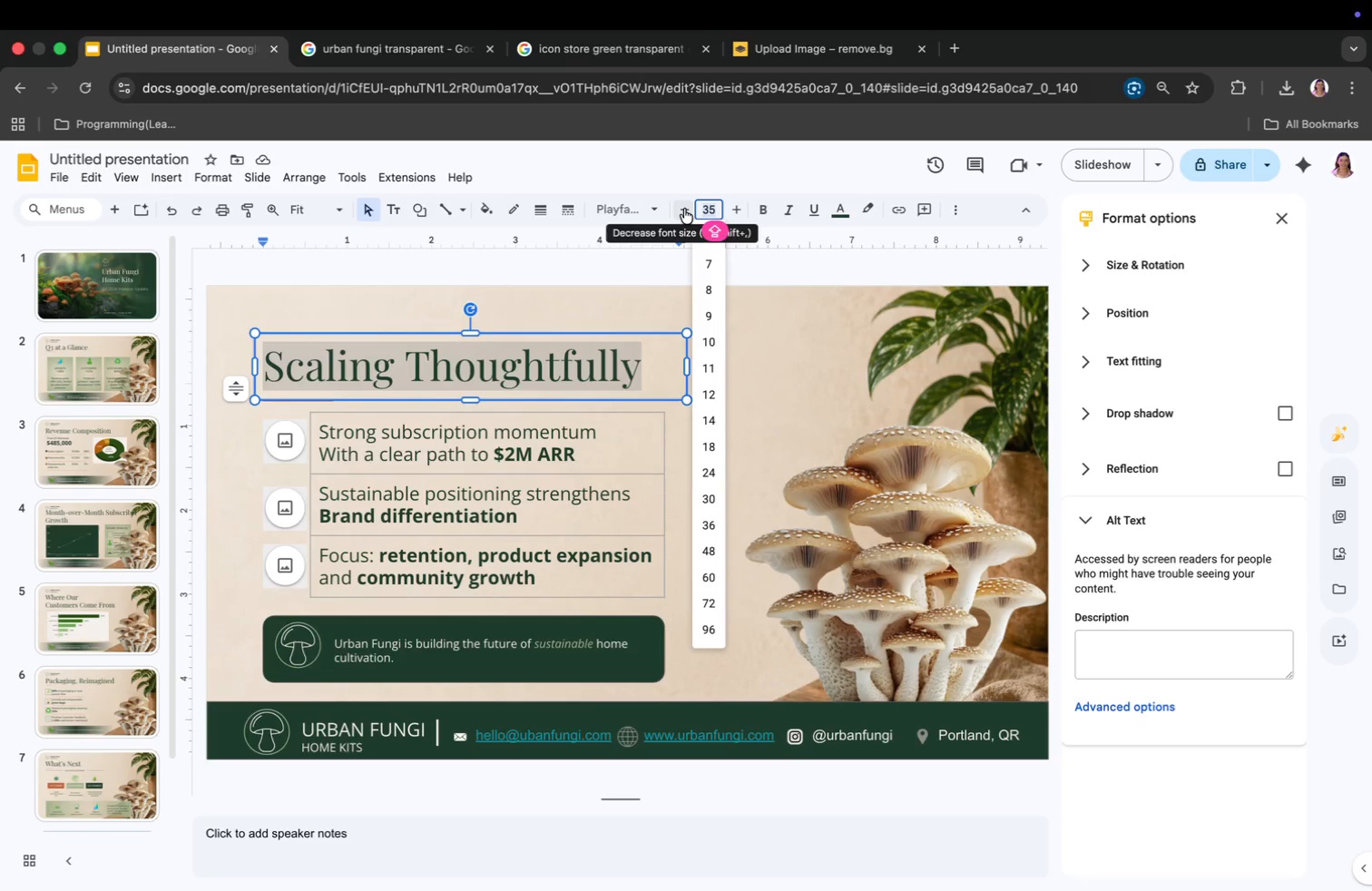 
type(40)
 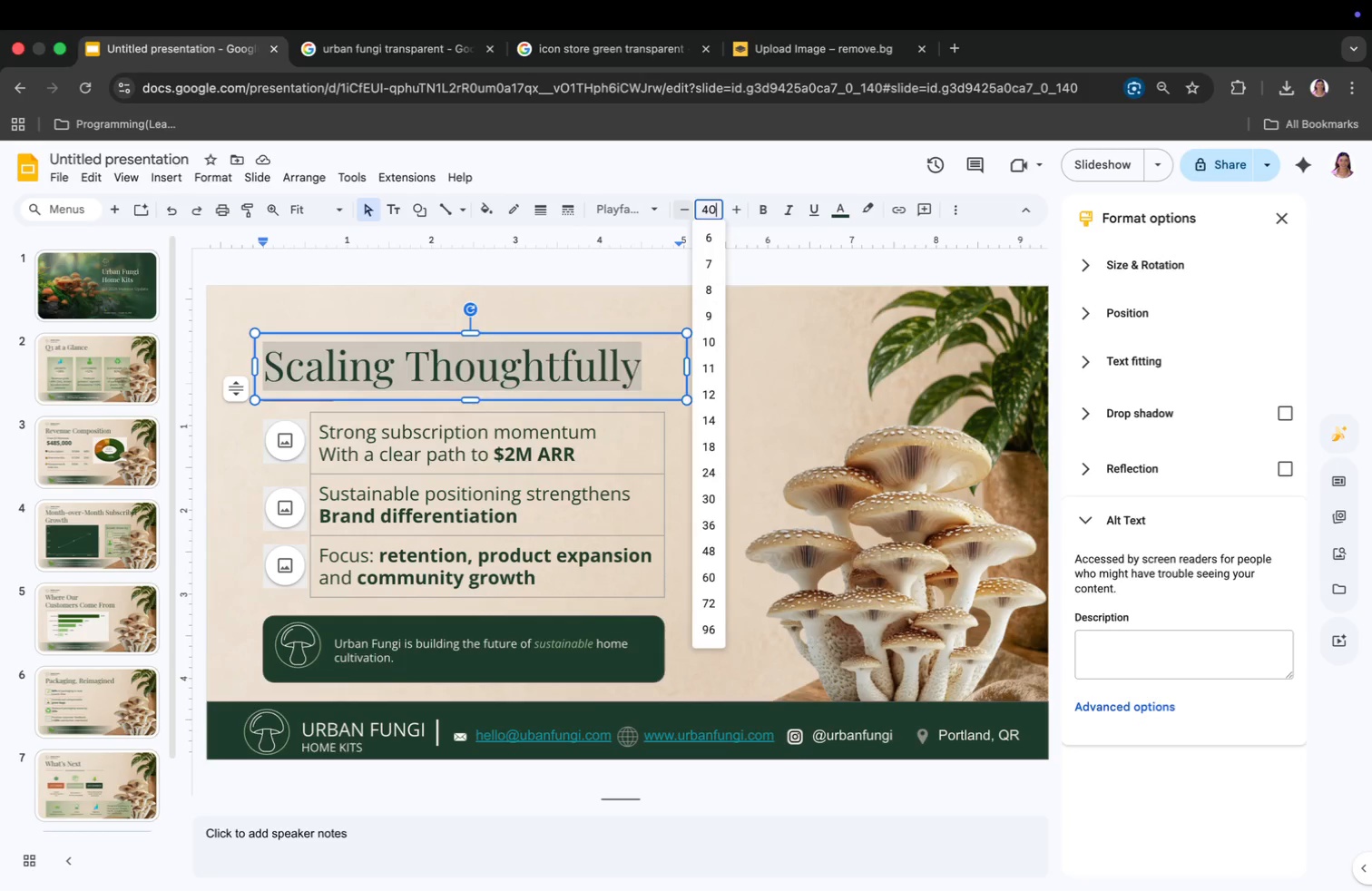 
key(Enter)
 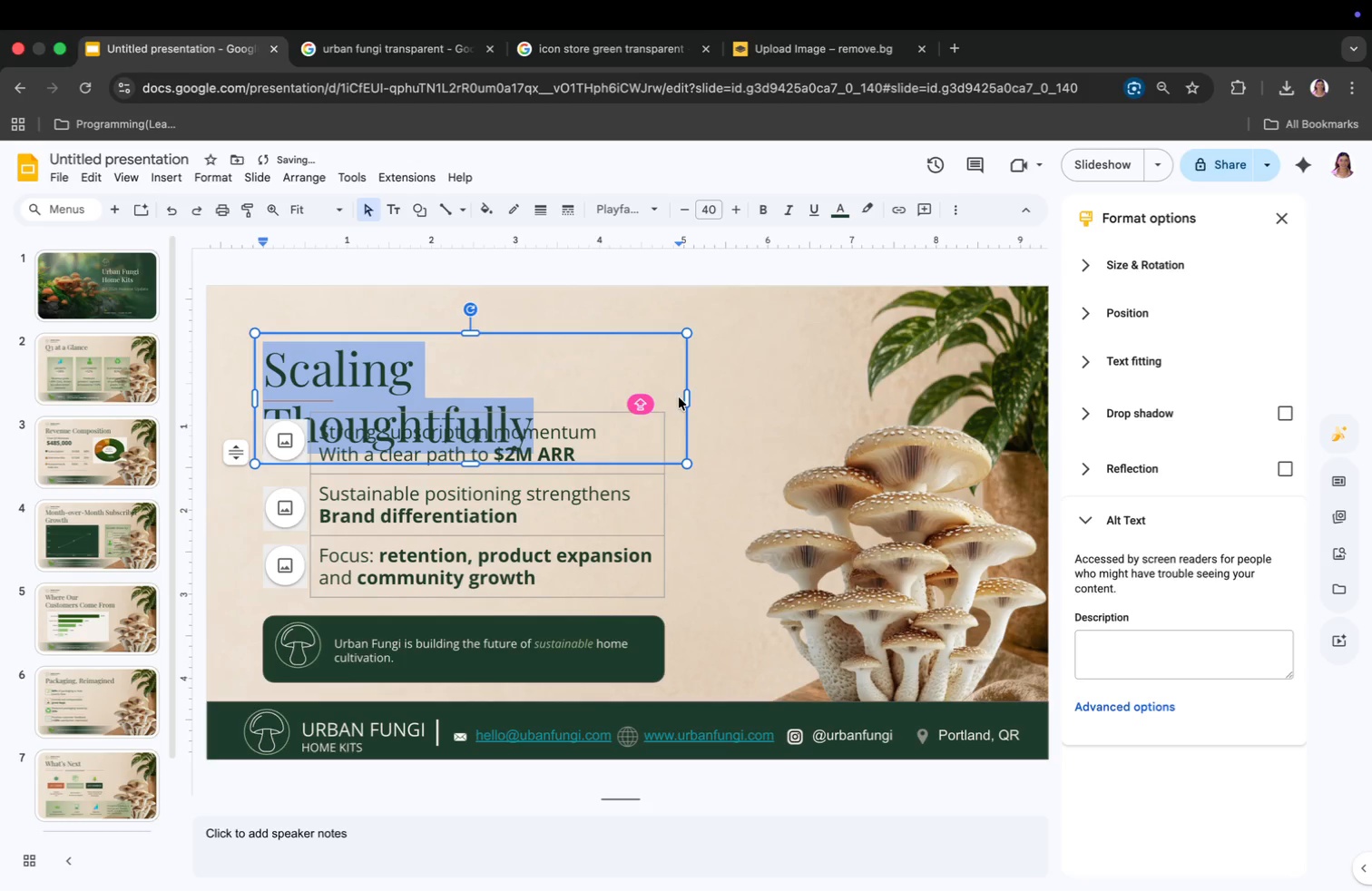 
left_click_drag(start_coordinate=[684, 396], to_coordinate=[832, 389])
 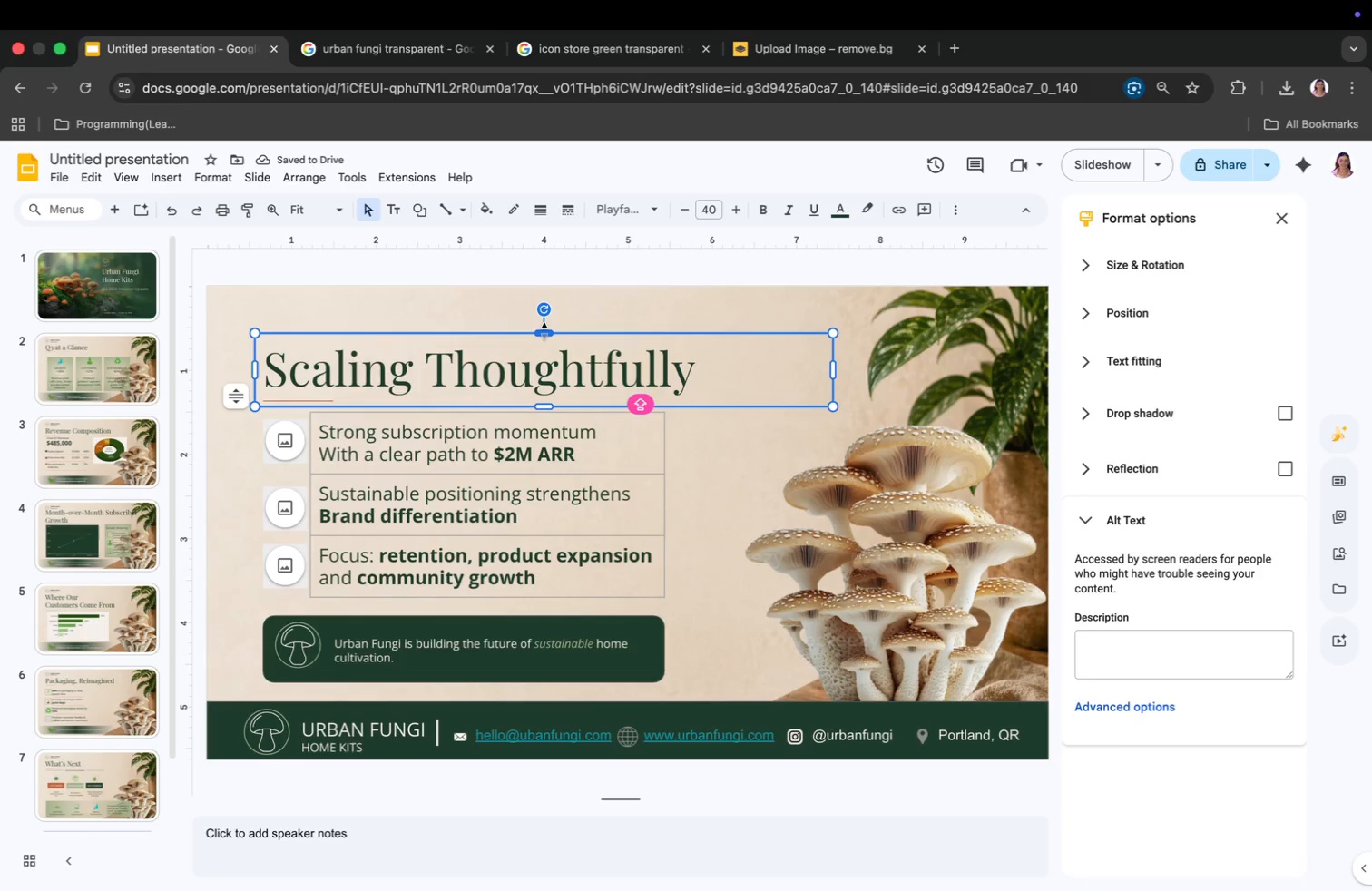 
left_click_drag(start_coordinate=[544, 339], to_coordinate=[544, 332])
 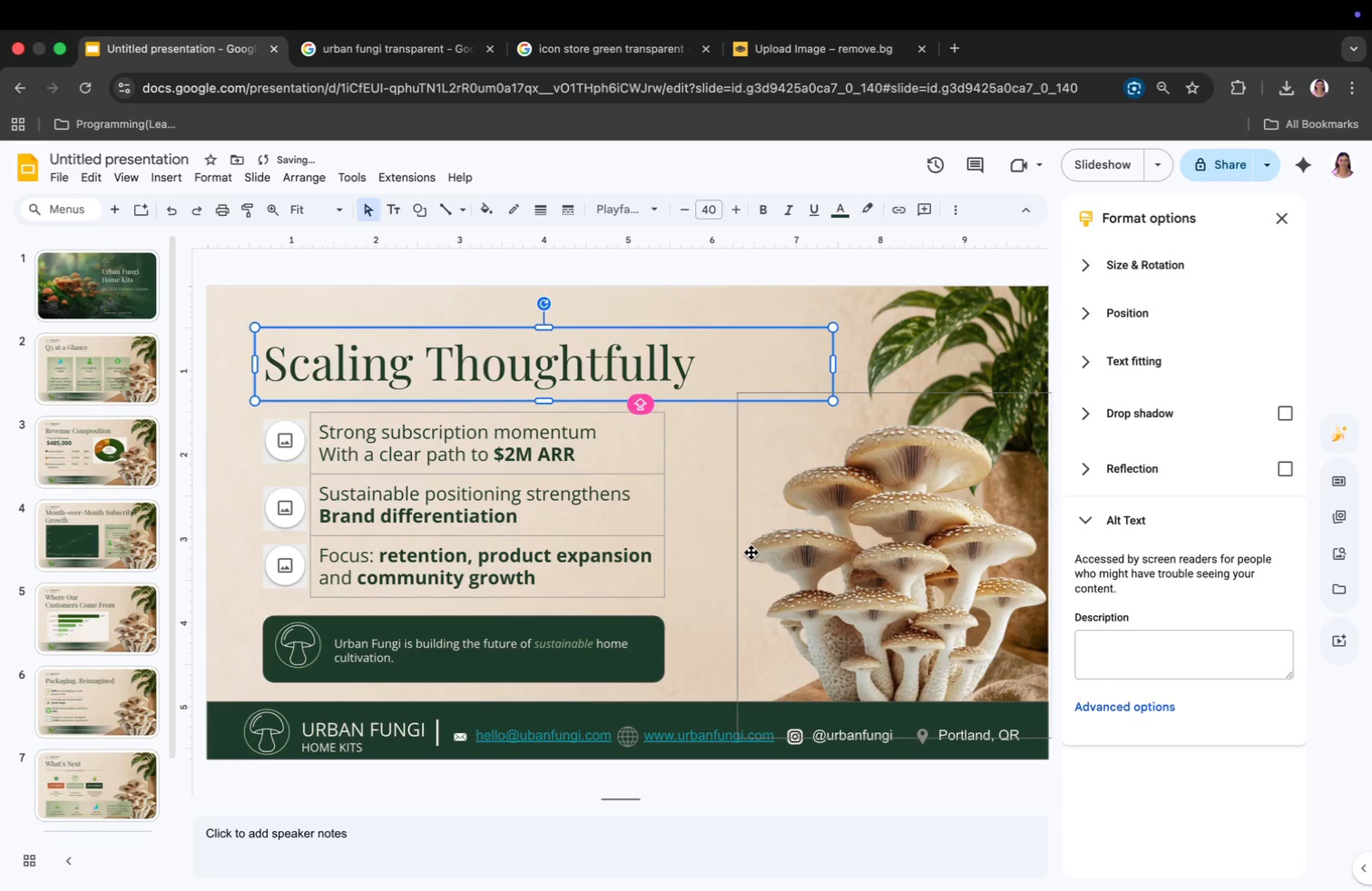 
left_click([751, 553])
 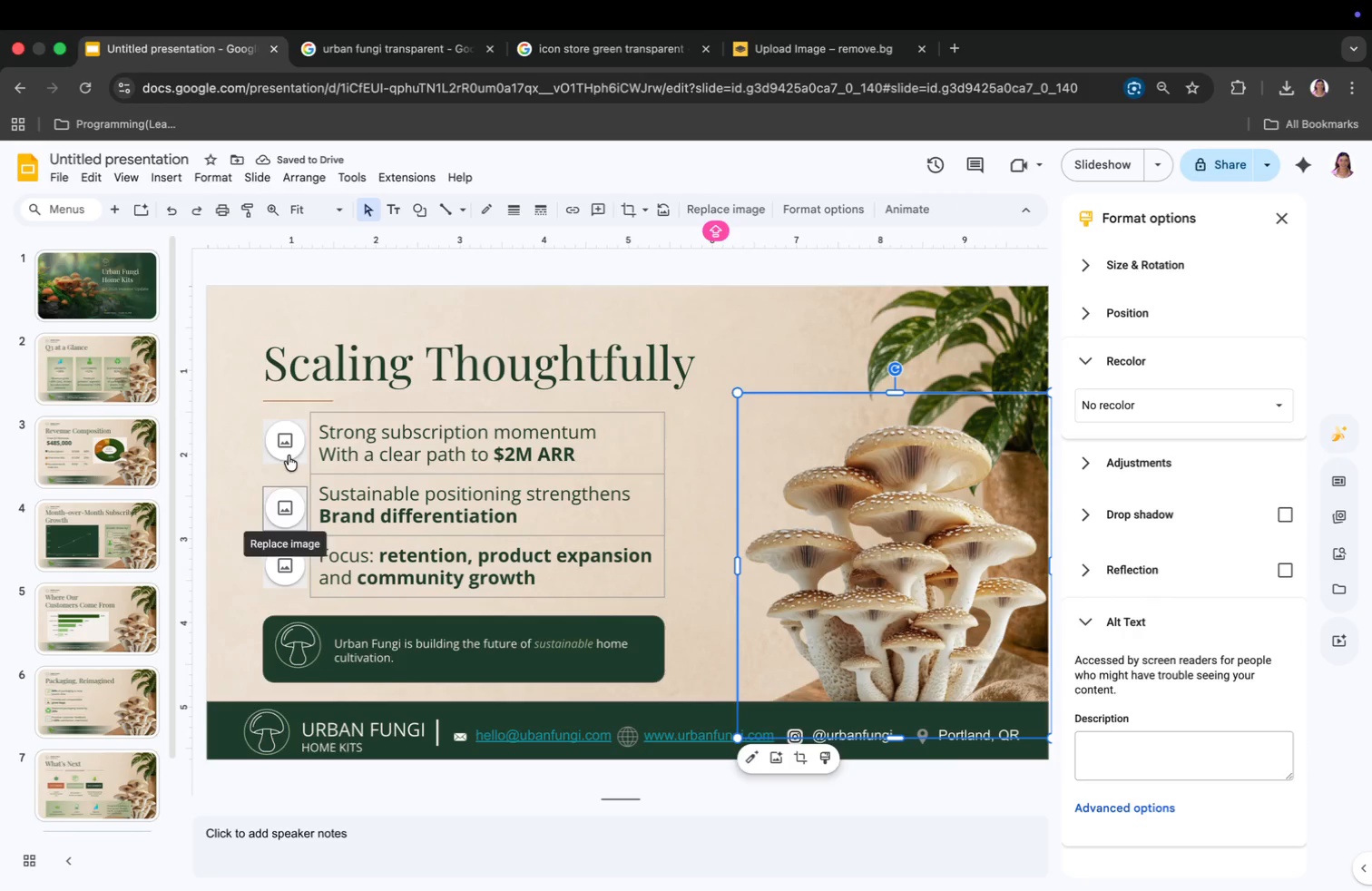 
left_click([113, 306])
 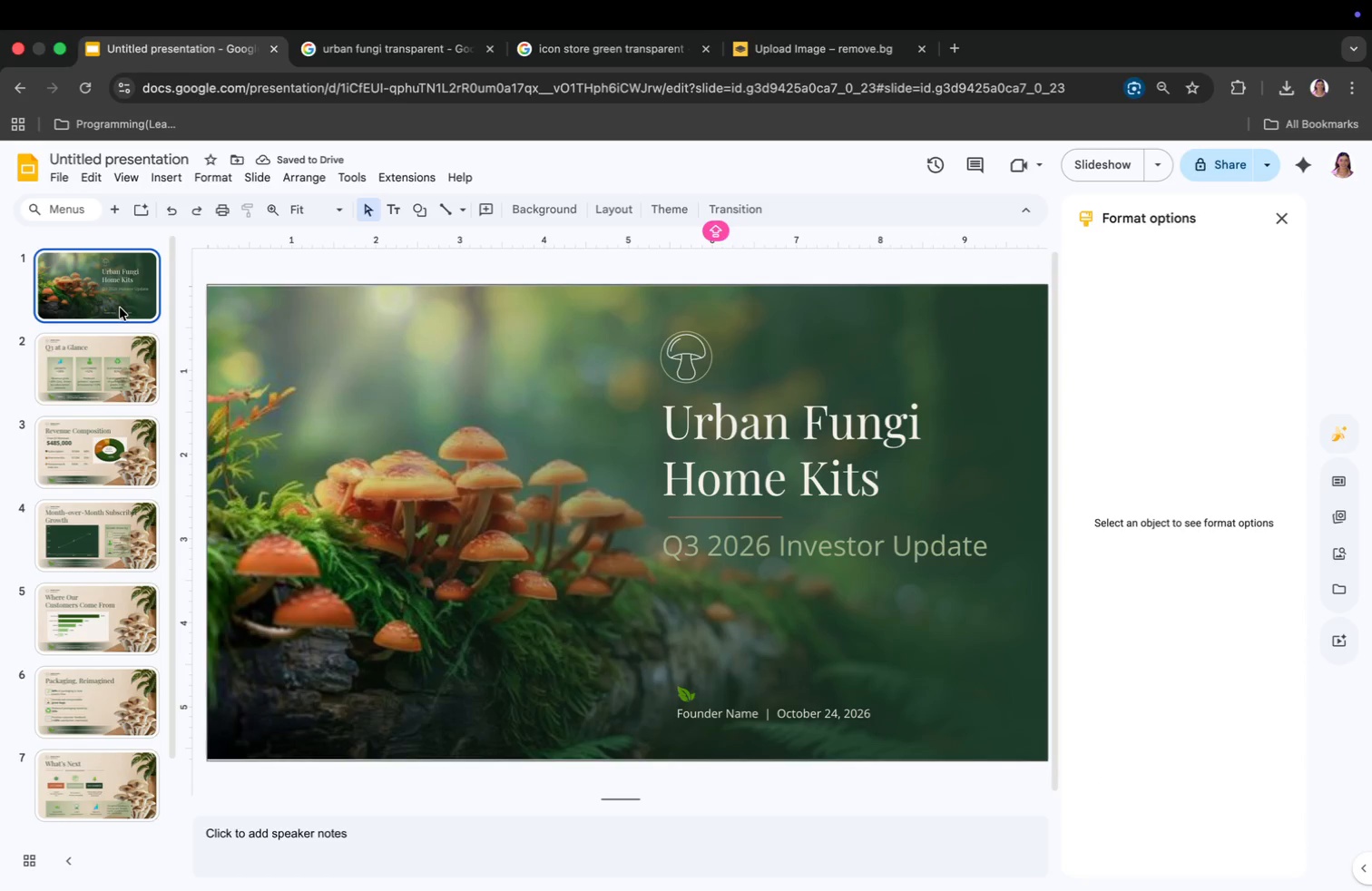 
key(ArrowDown)
 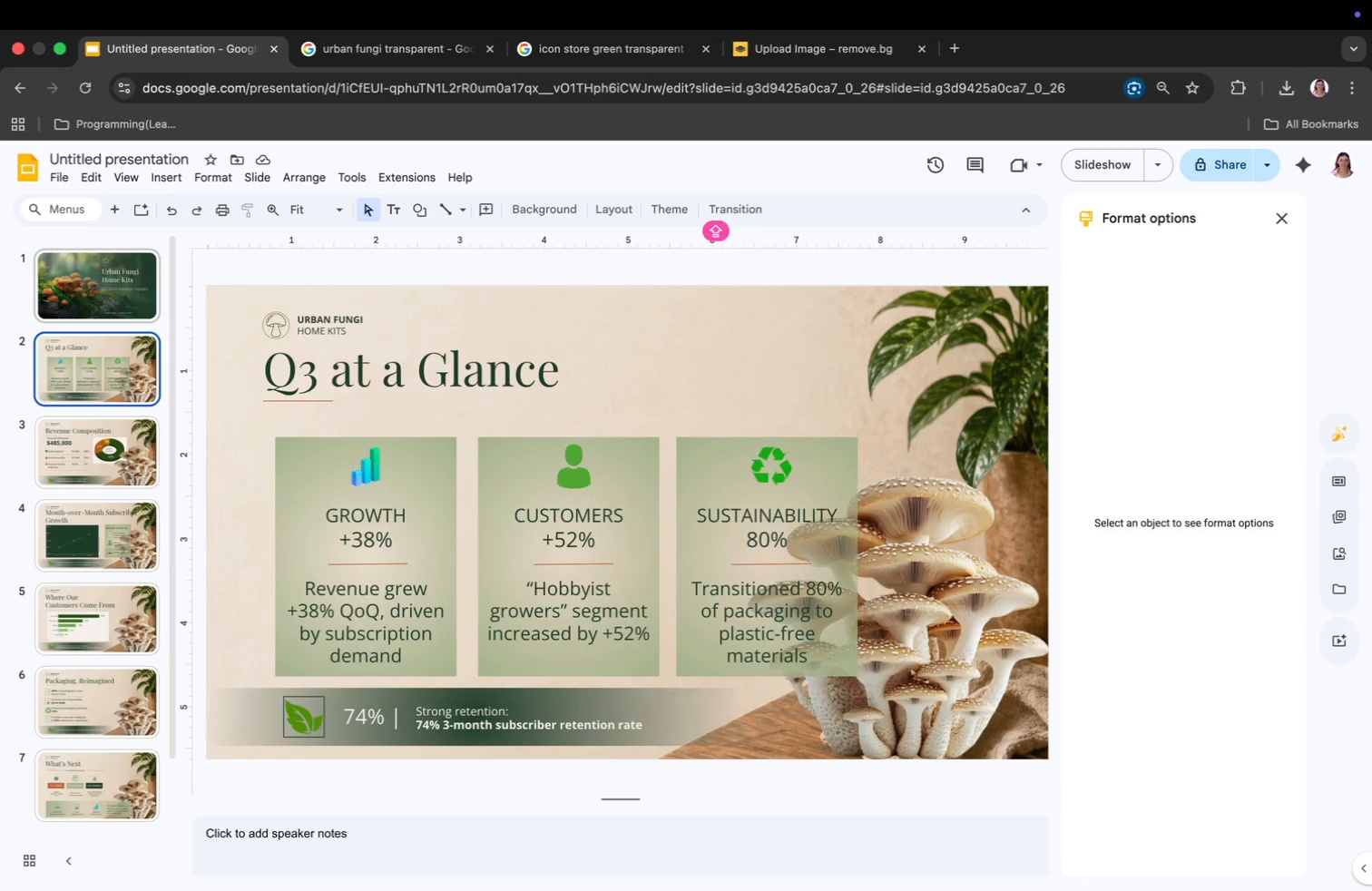 
key(ArrowDown)
 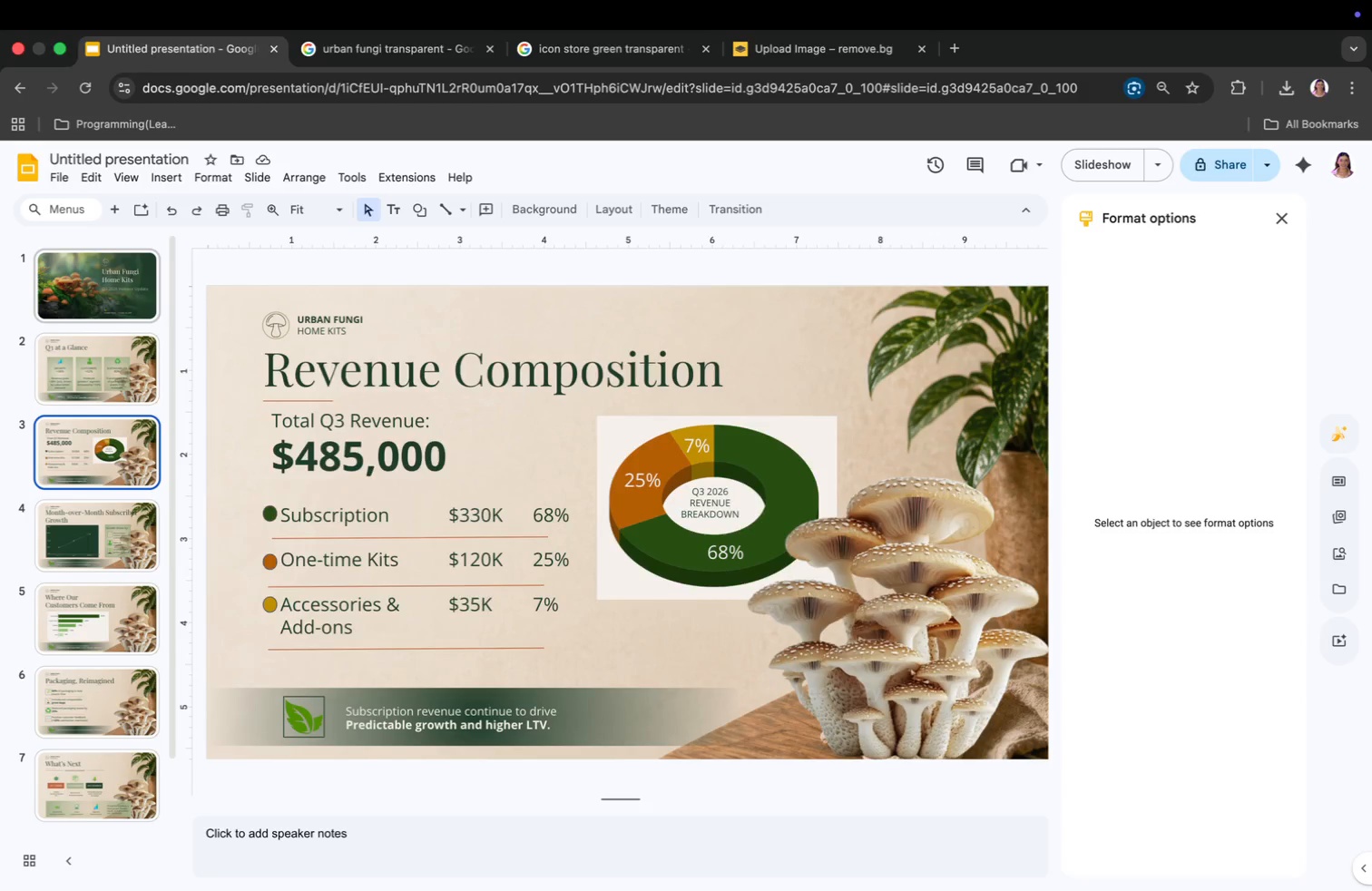 
key(ArrowDown)
 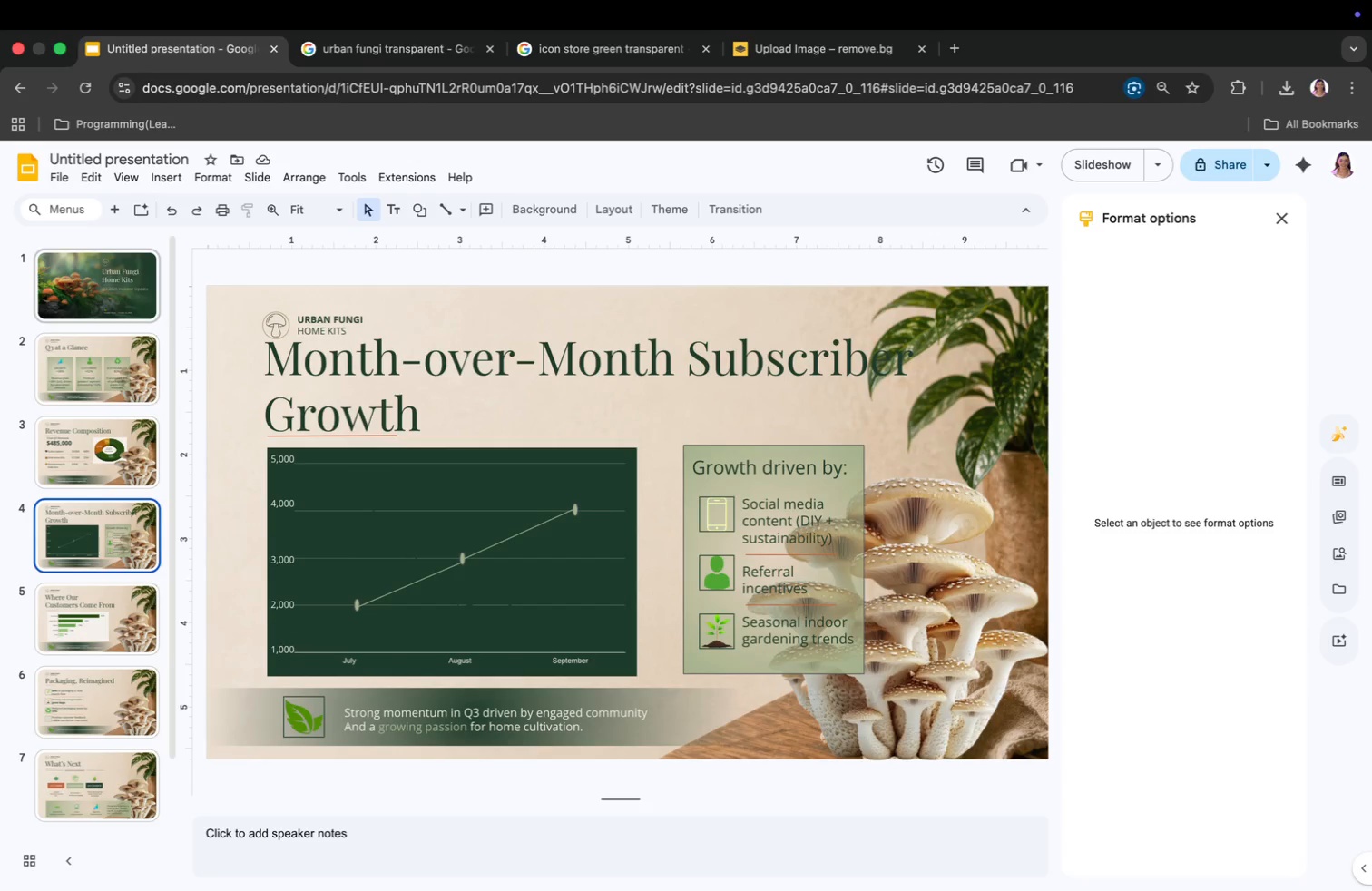 
key(ArrowDown)